 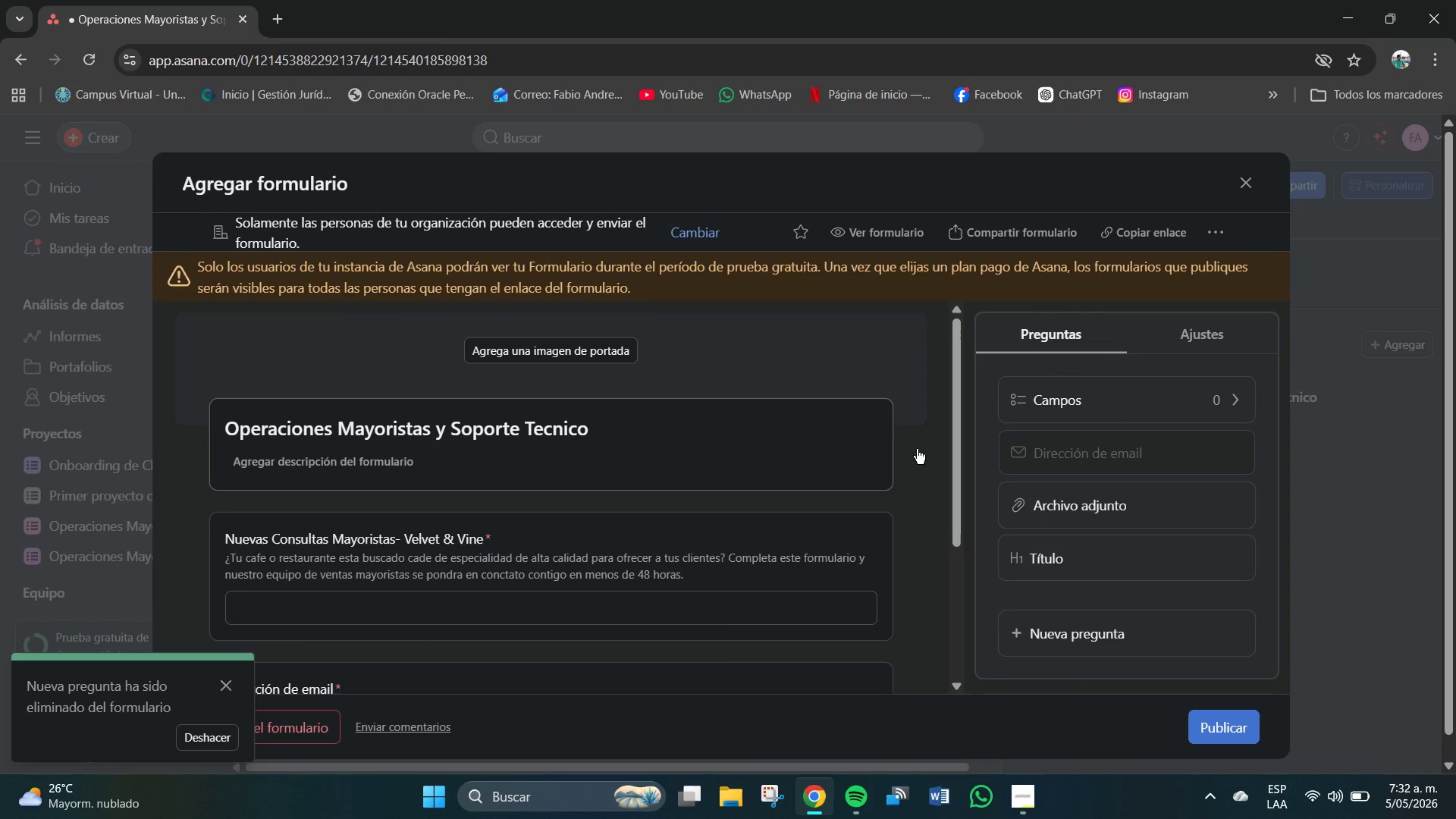 
scroll: coordinate [569, 575], scroll_direction: up, amount: 6.0
 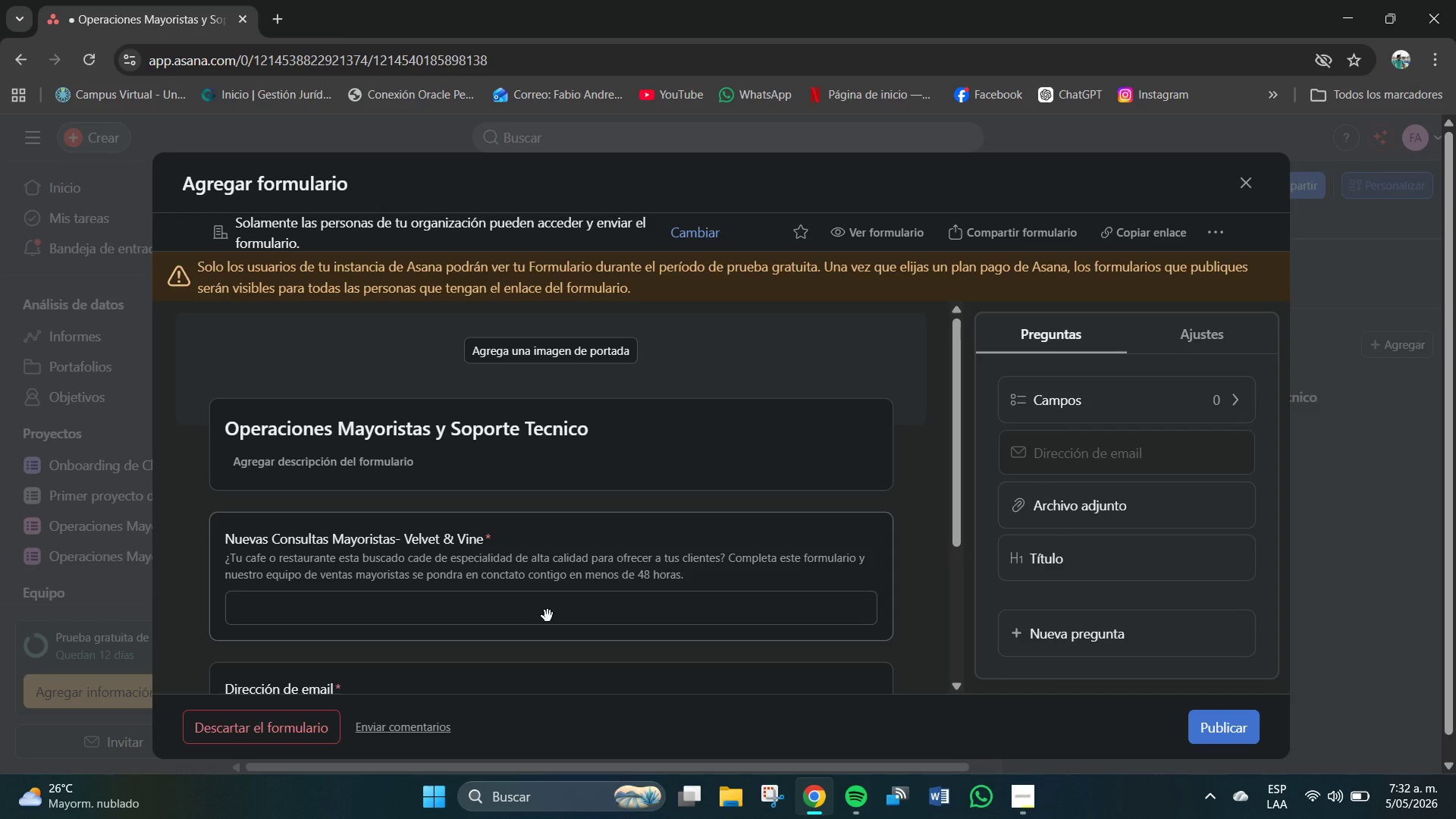 
wait(17.93)
 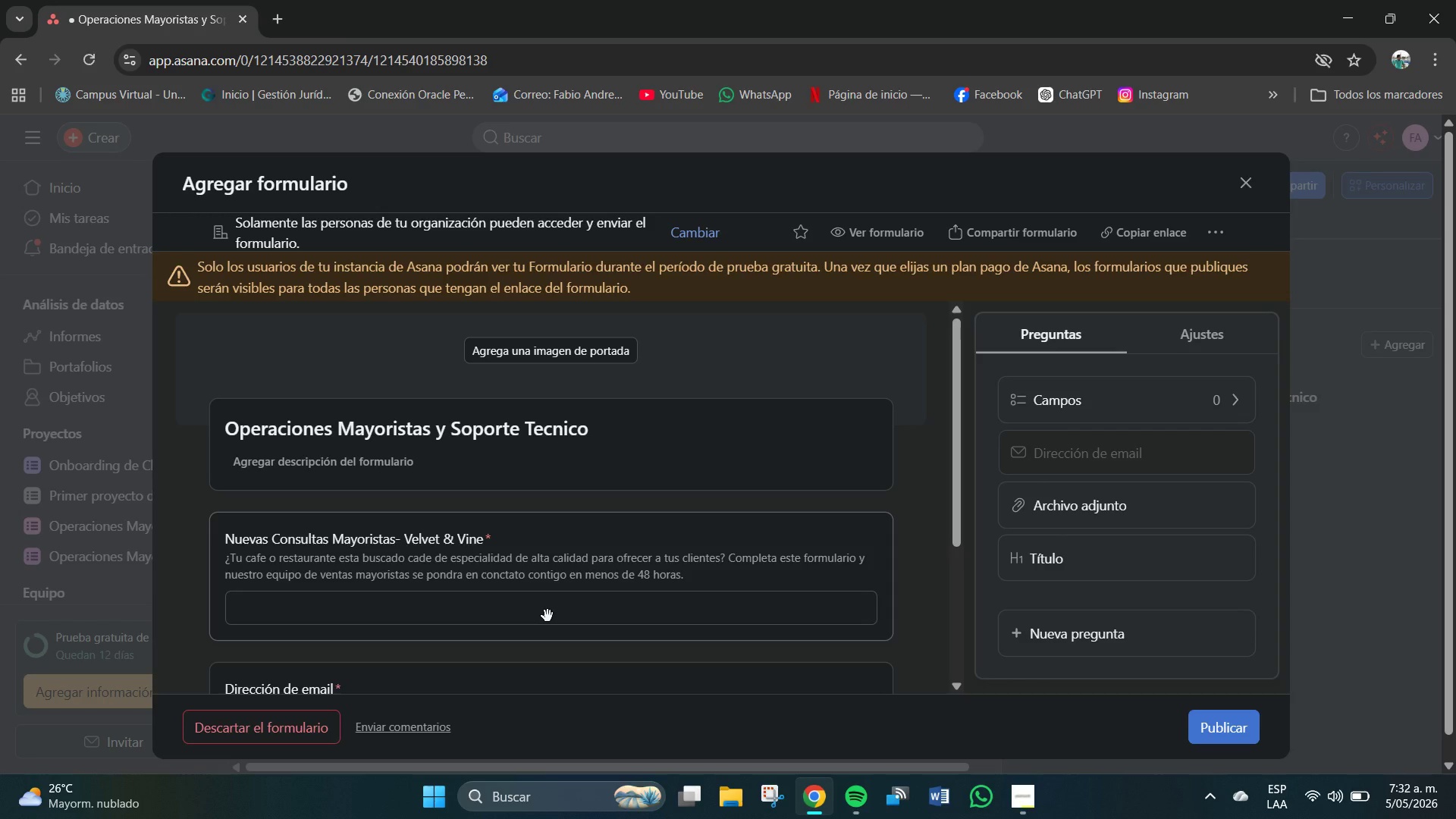 
left_click([1085, 413])
 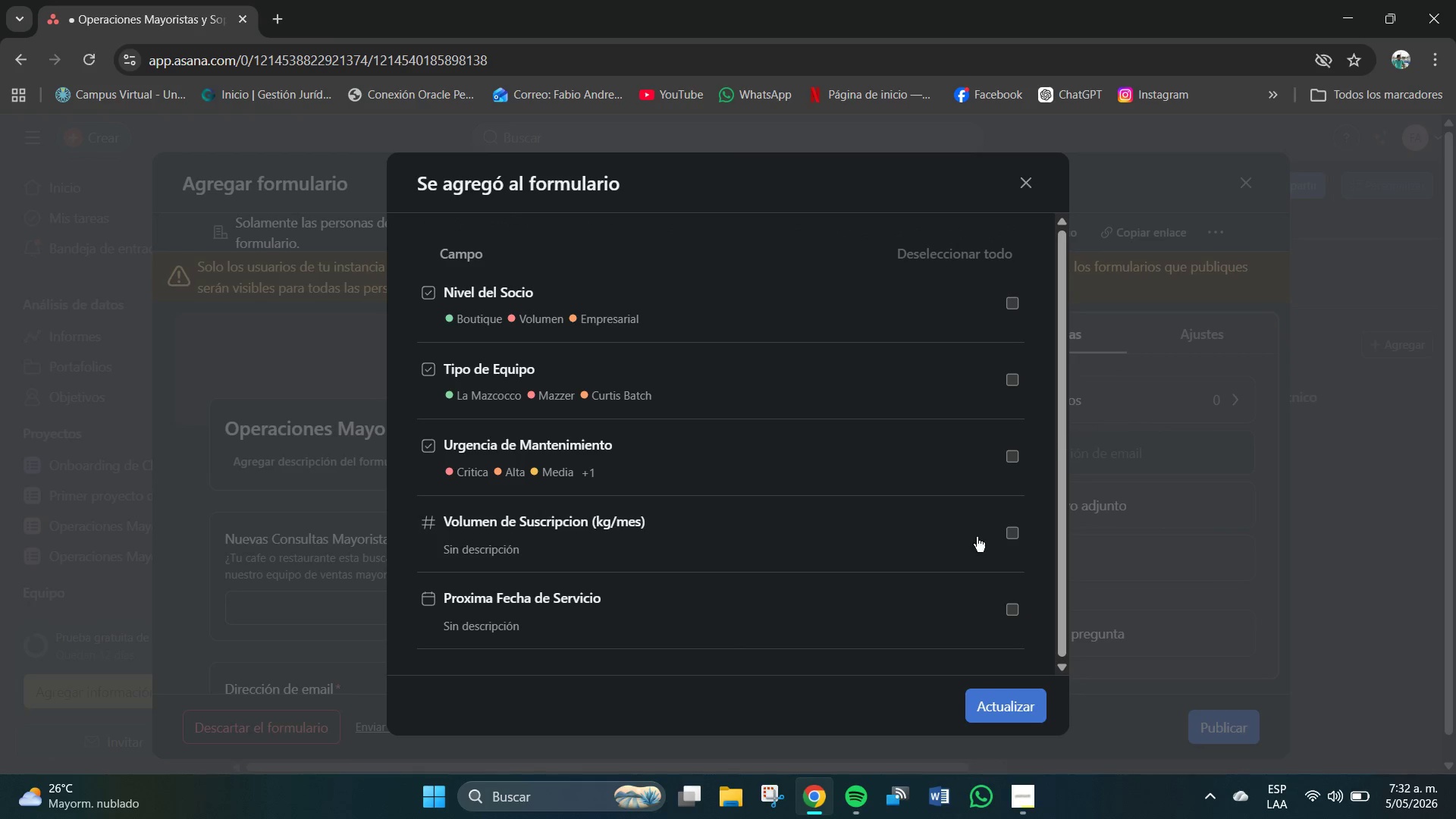 
scroll: coordinate [883, 581], scroll_direction: down, amount: 4.0
 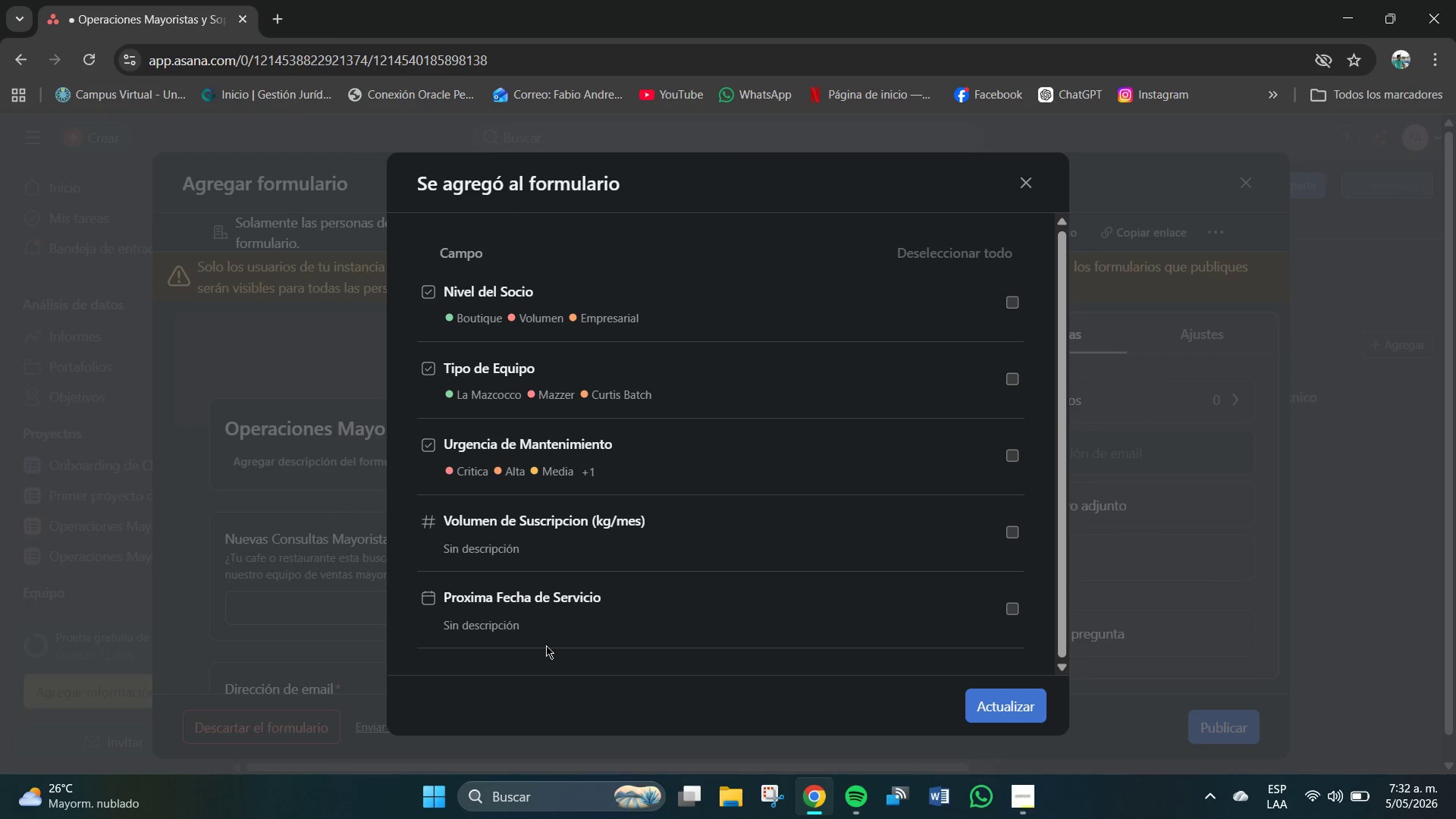 
scroll: coordinate [559, 438], scroll_direction: up, amount: 10.0
 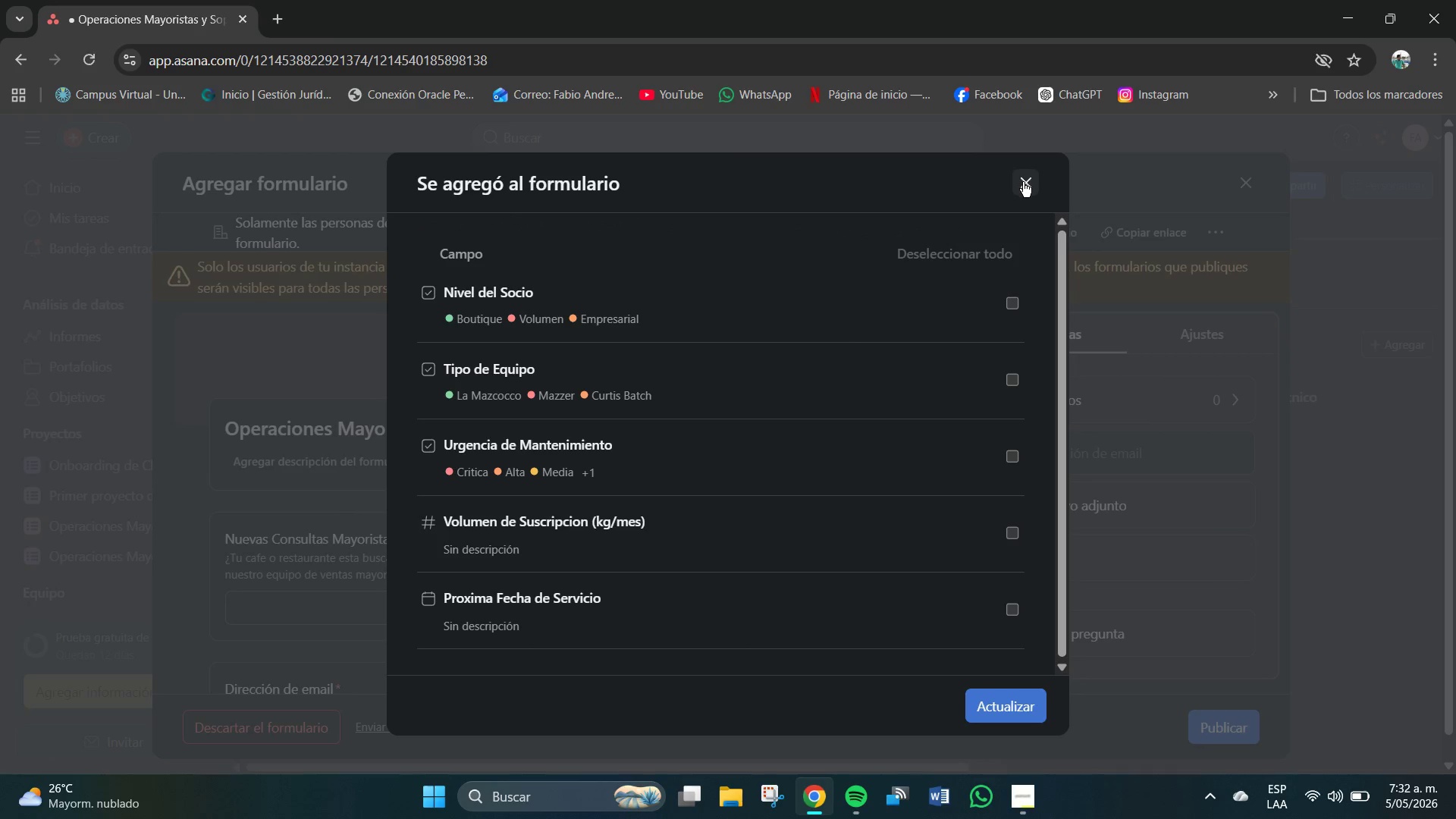 
left_click([1024, 182])
 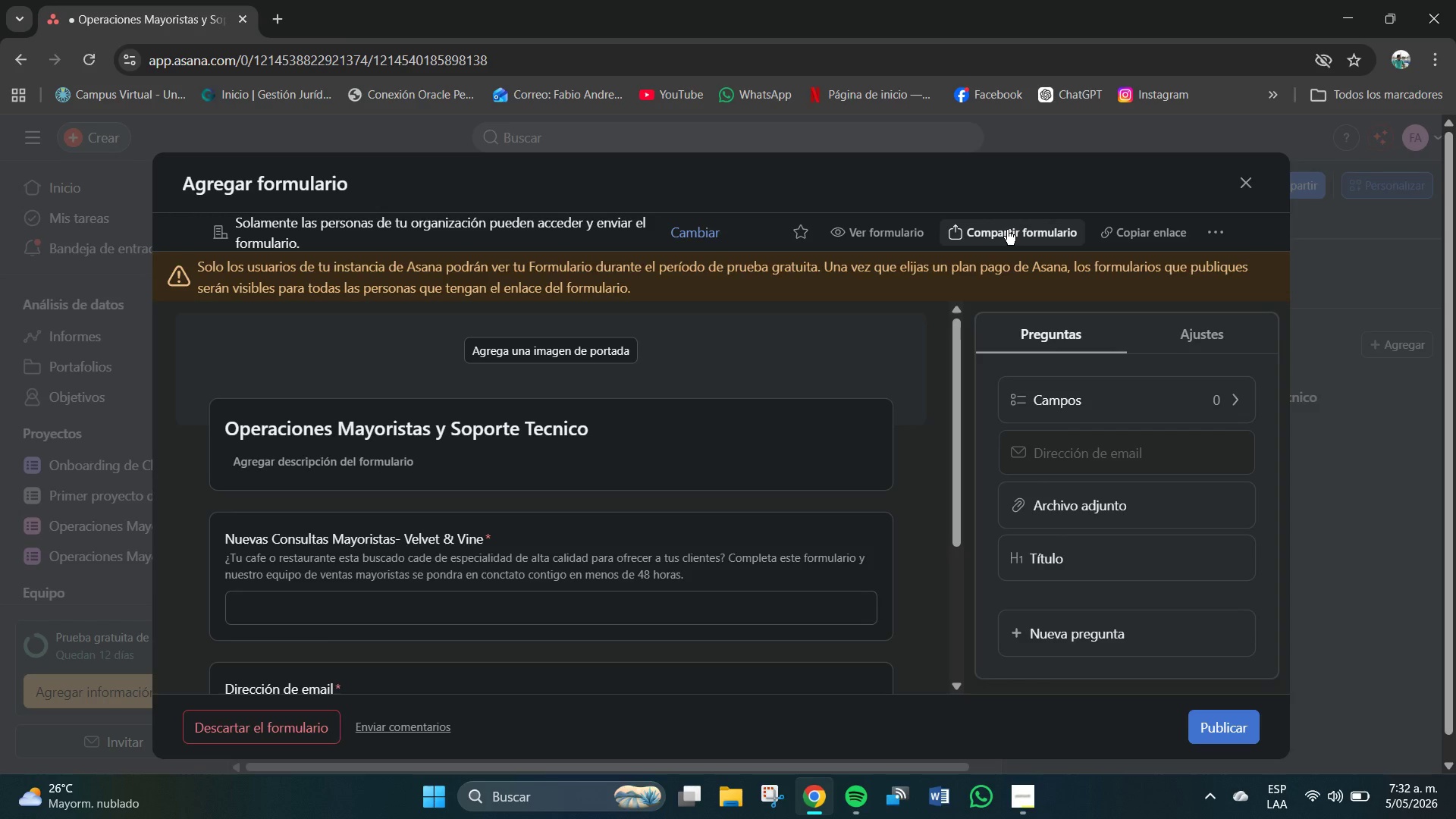 
wait(20.2)
 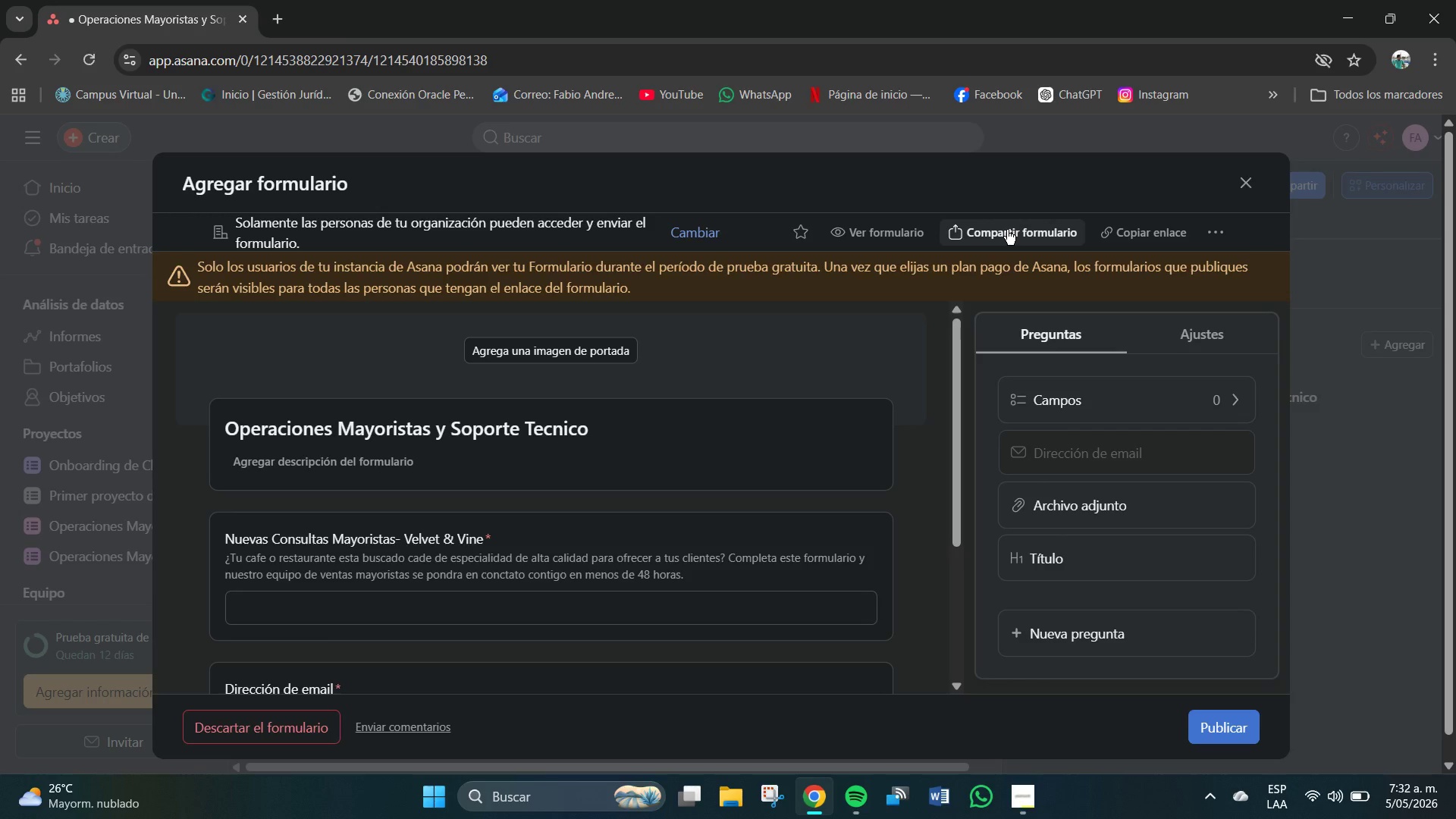 
scroll: coordinate [796, 476], scroll_direction: up, amount: 1.0
 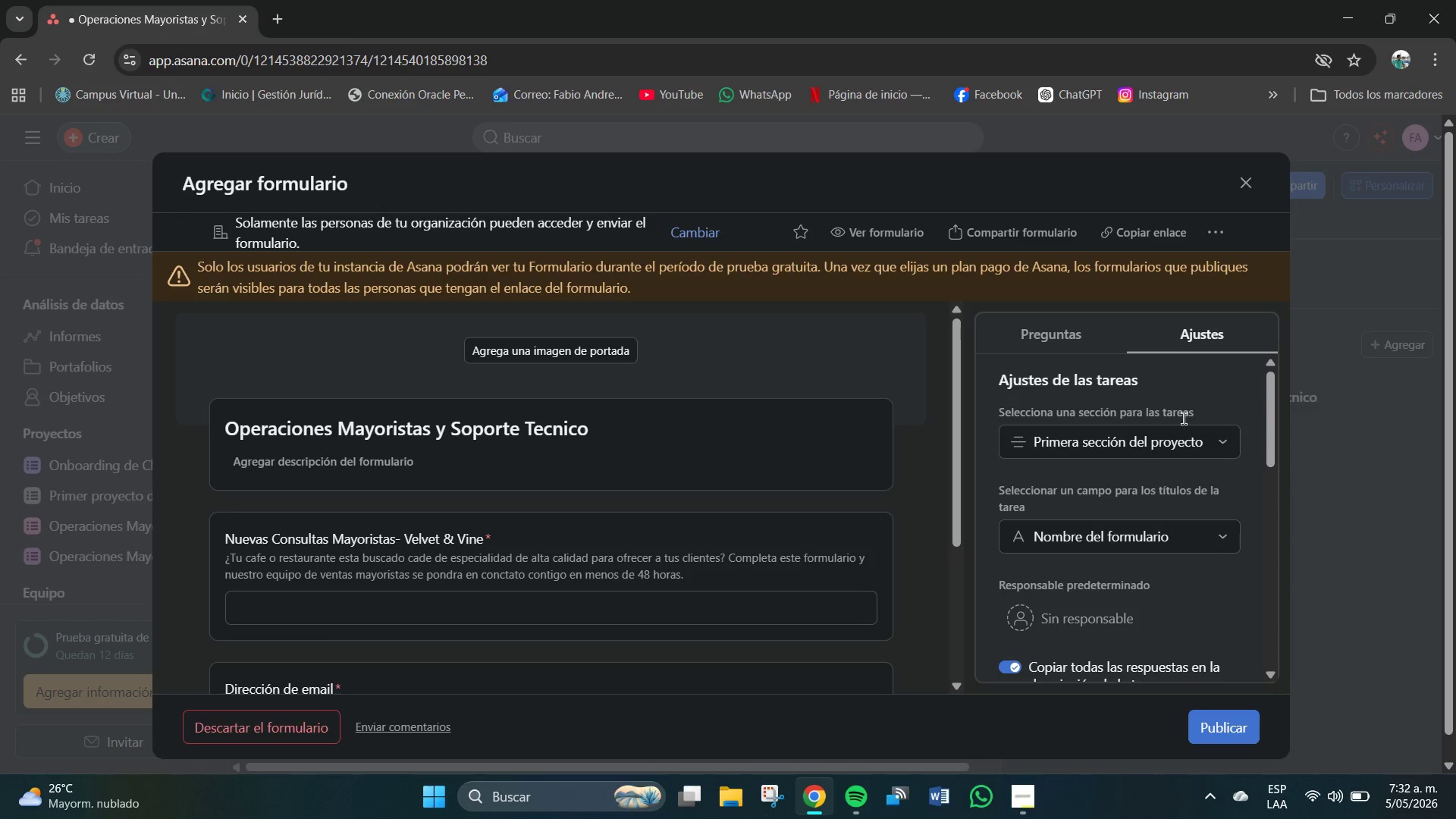 
scroll: coordinate [1179, 452], scroll_direction: none, amount: 0.0
 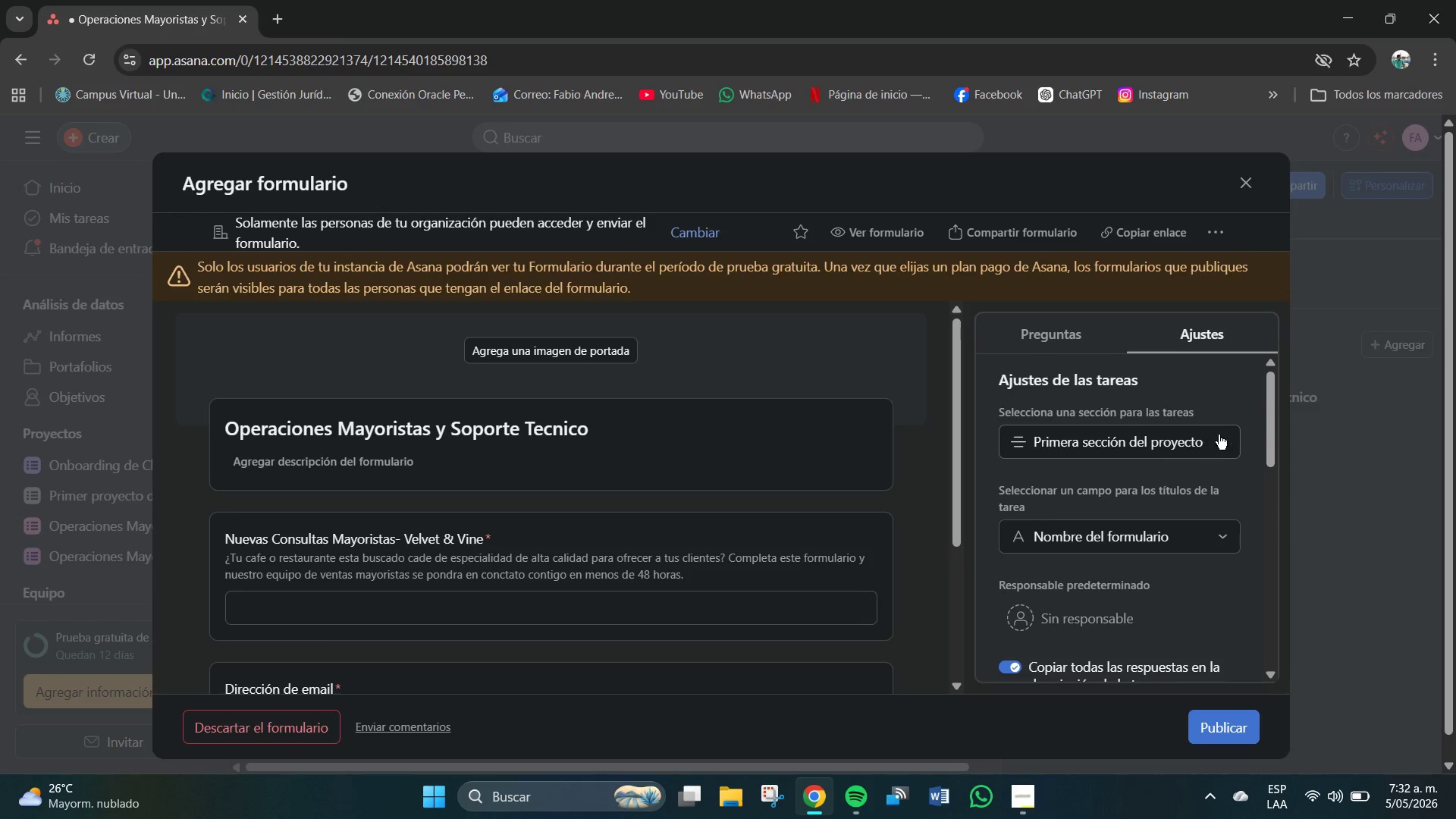 
scroll: coordinate [1182, 485], scroll_direction: down, amount: 1.0
 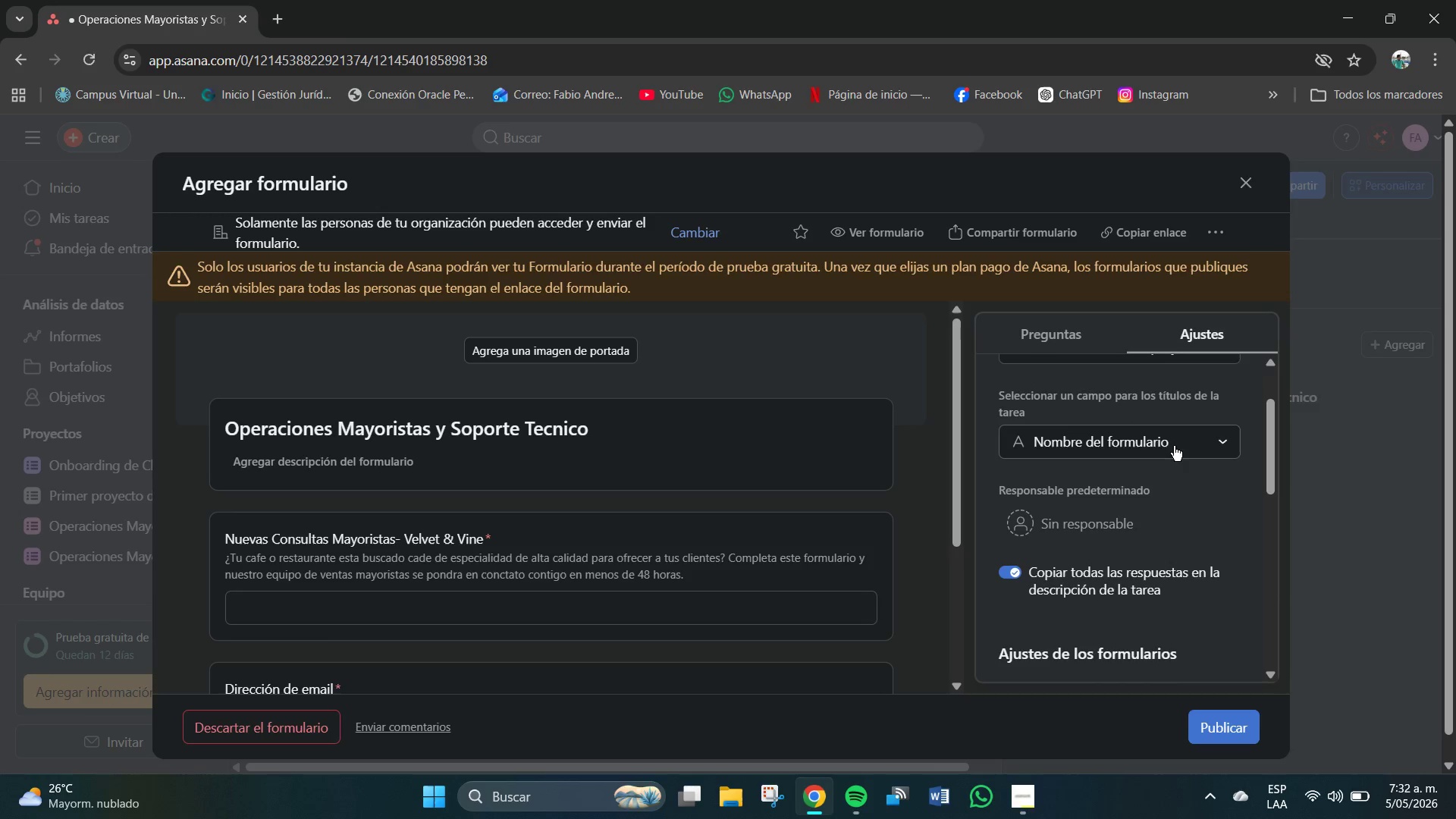 
left_click([1203, 447])
 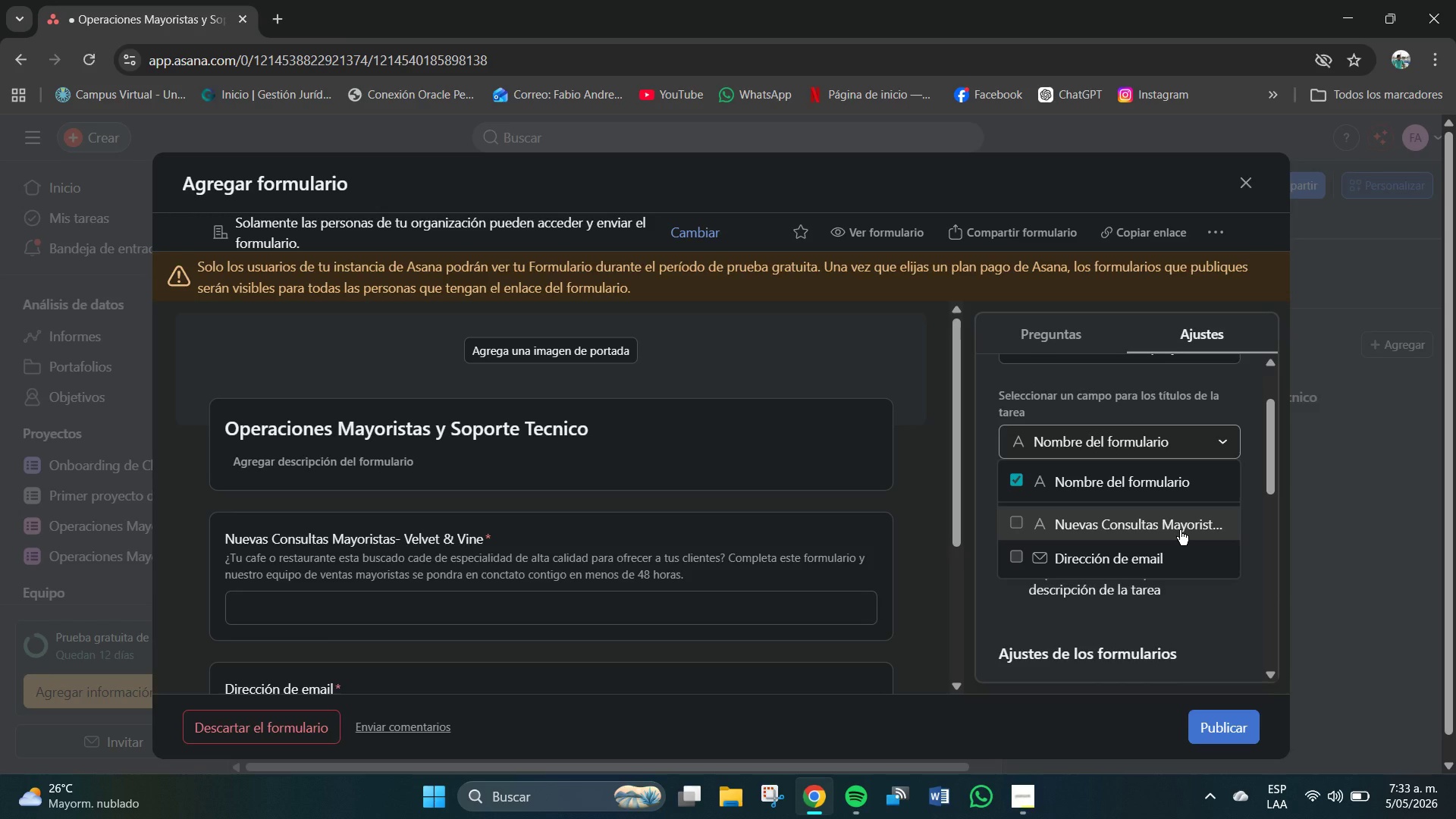 
wait(12.73)
 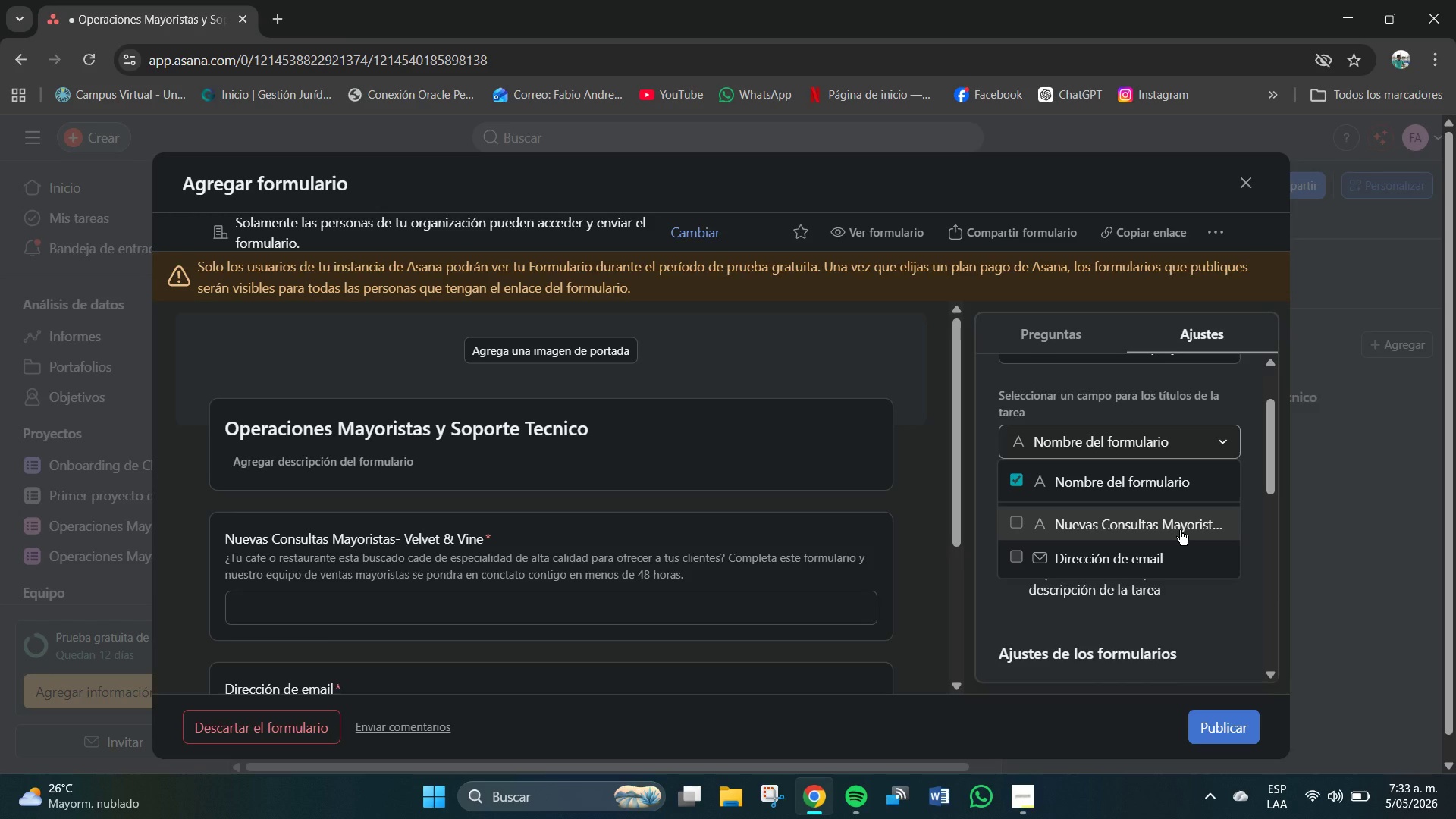 
left_click([1069, 343])
 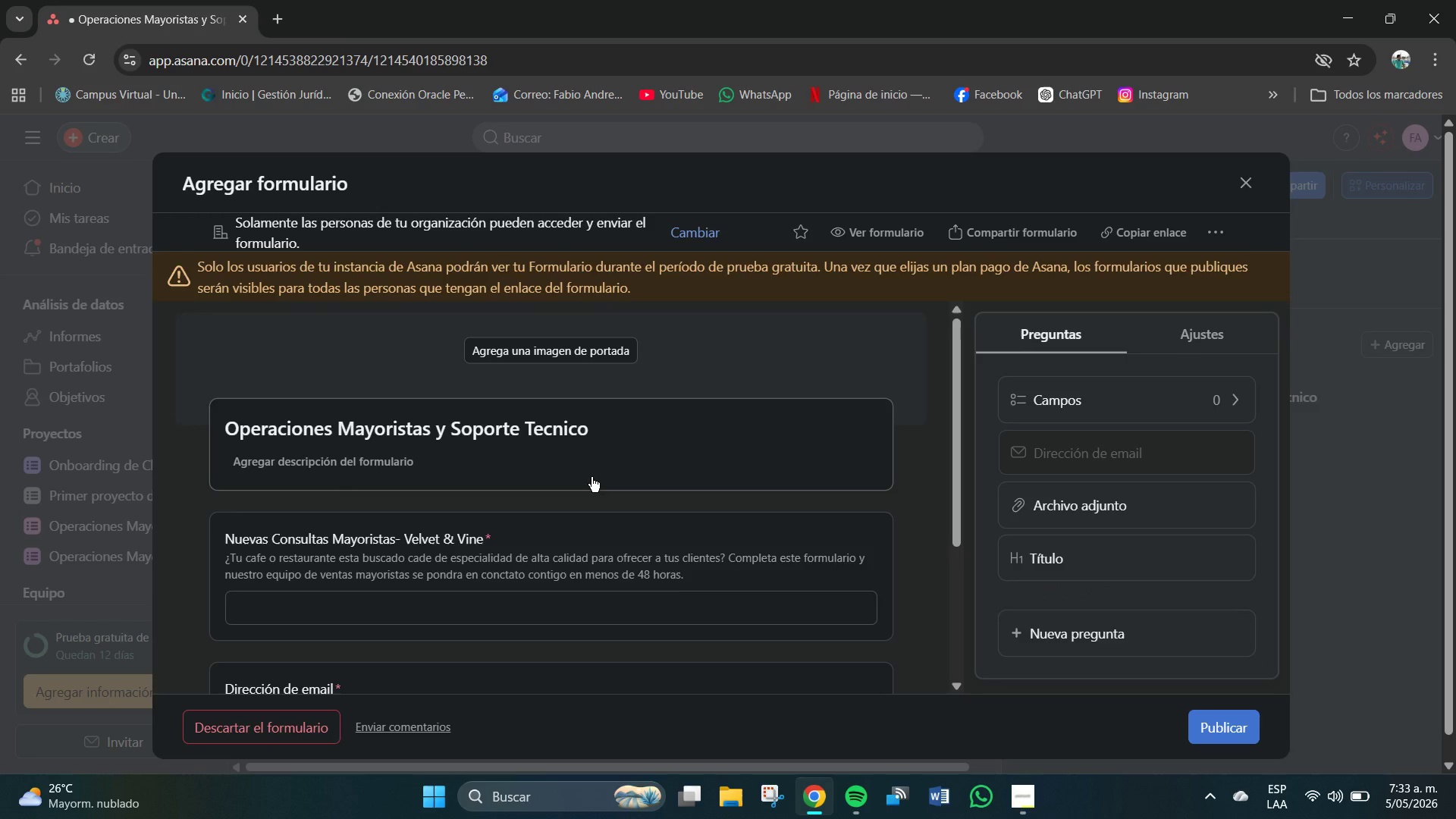 
scroll: coordinate [592, 477], scroll_direction: down, amount: 1.0
 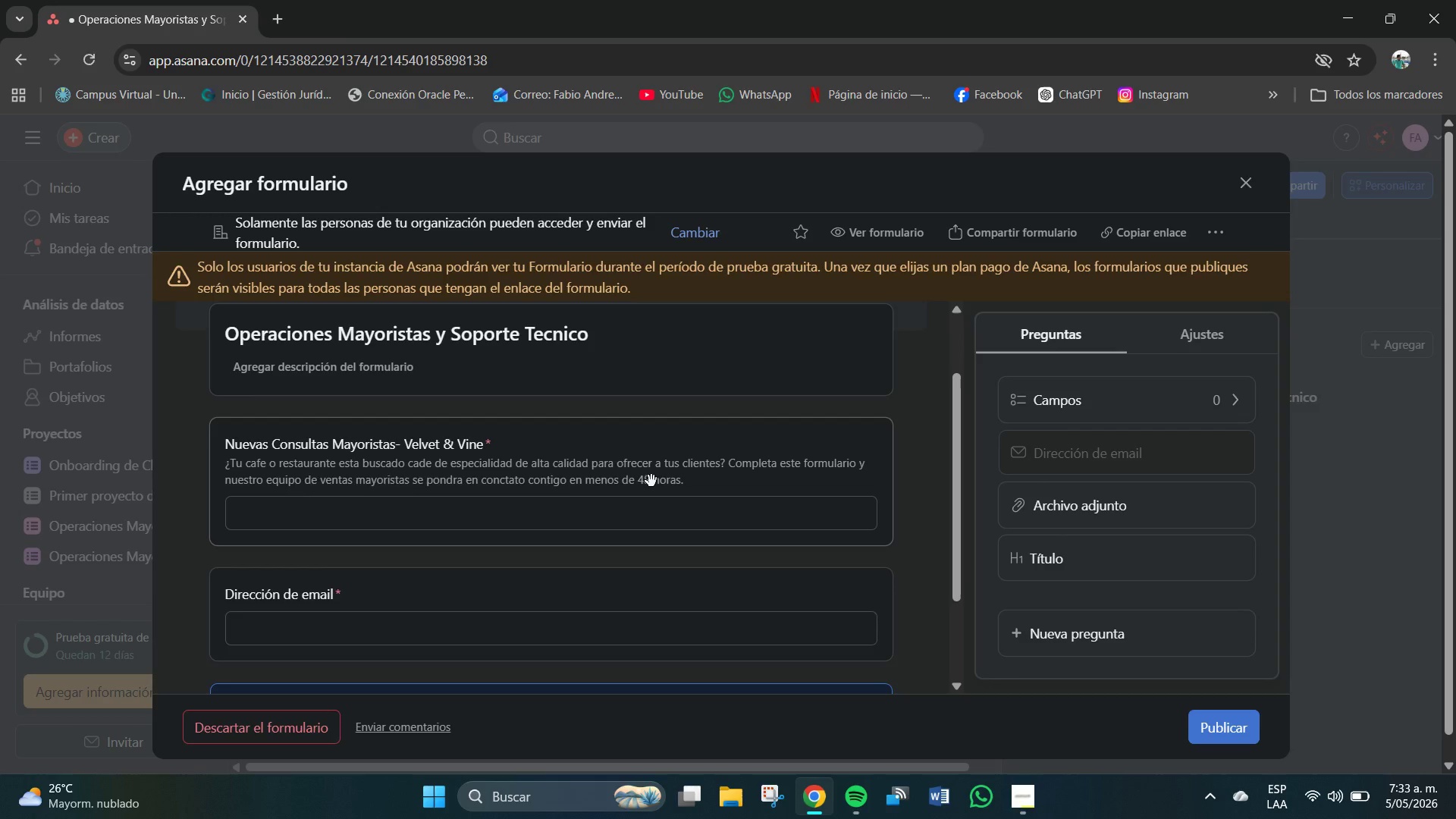 
scroll: coordinate [648, 482], scroll_direction: up, amount: 1.0
 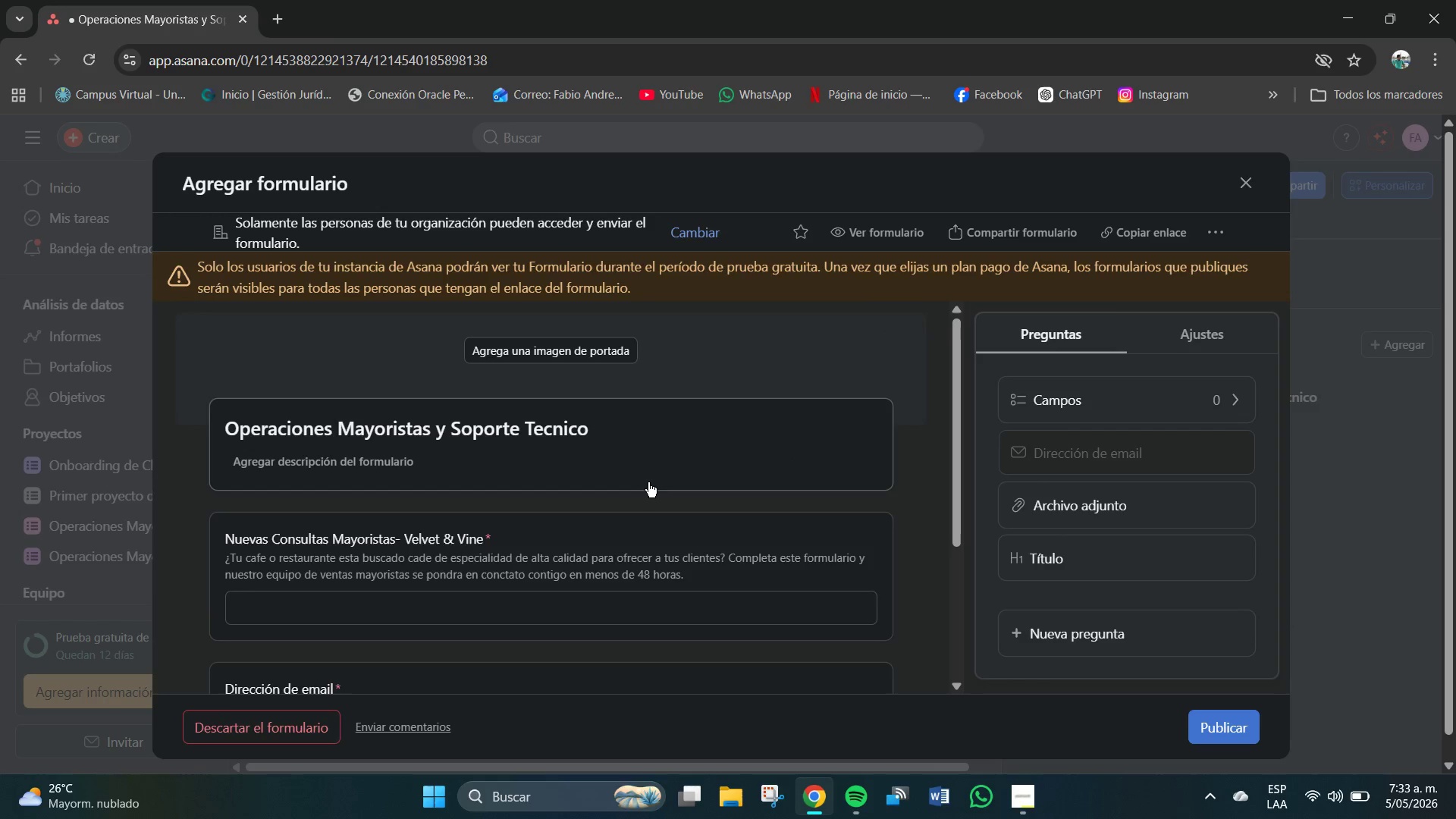 
scroll: coordinate [630, 500], scroll_direction: down, amount: 3.0
 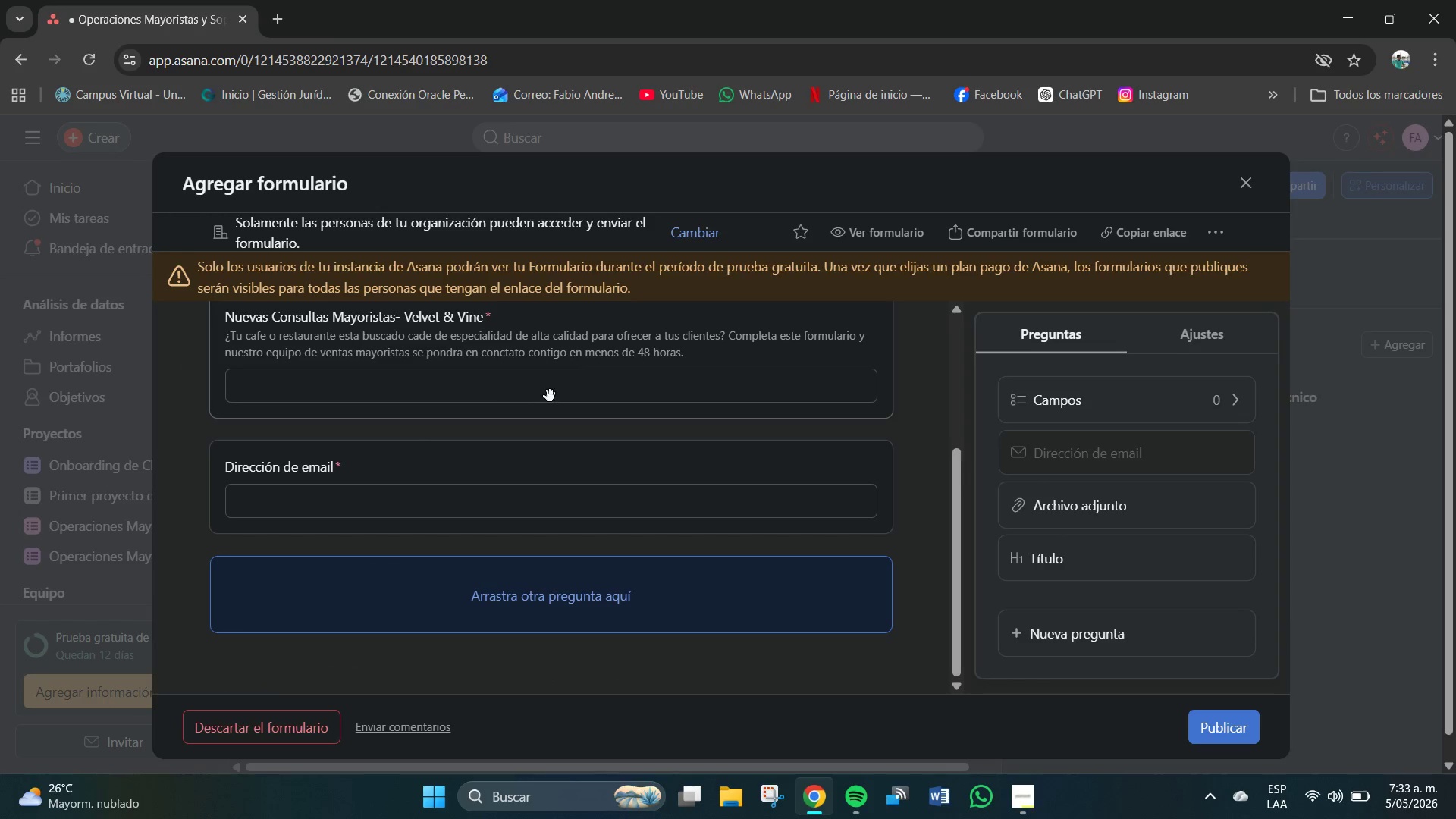 
scroll: coordinate [1165, 523], scroll_direction: up, amount: 3.0
 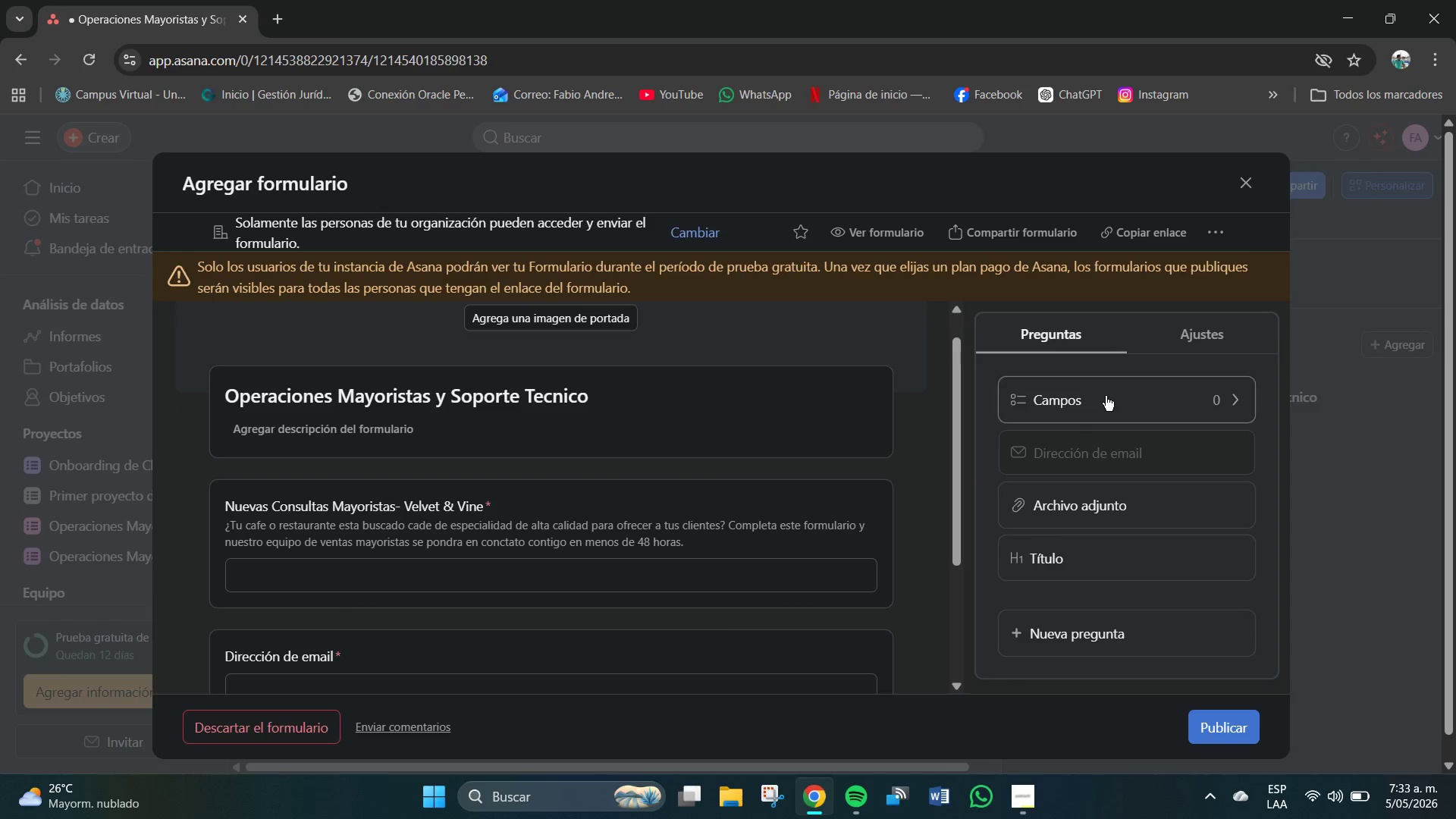 
scroll: coordinate [877, 523], scroll_direction: down, amount: 3.0
 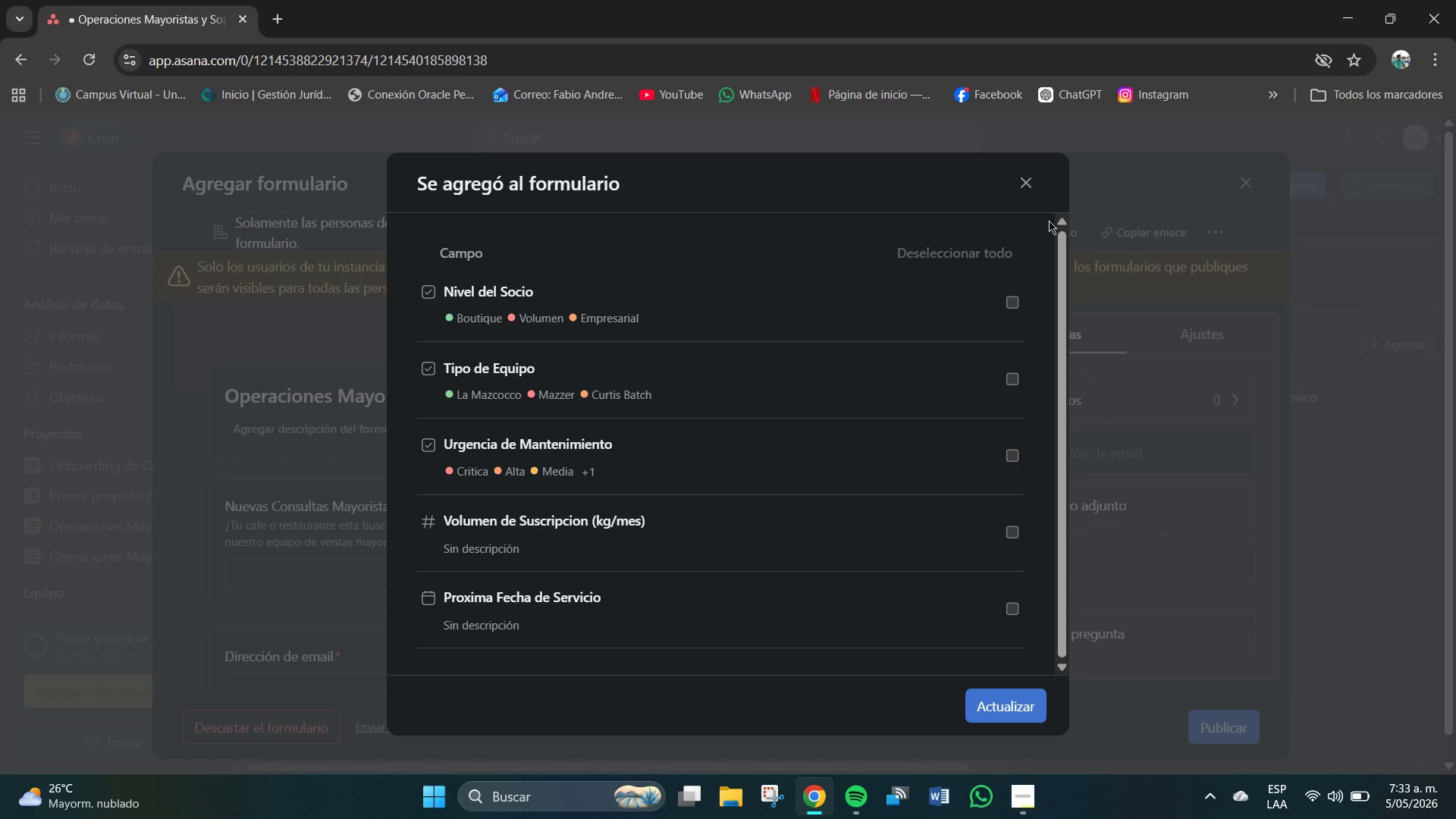 
left_click([1031, 179])
 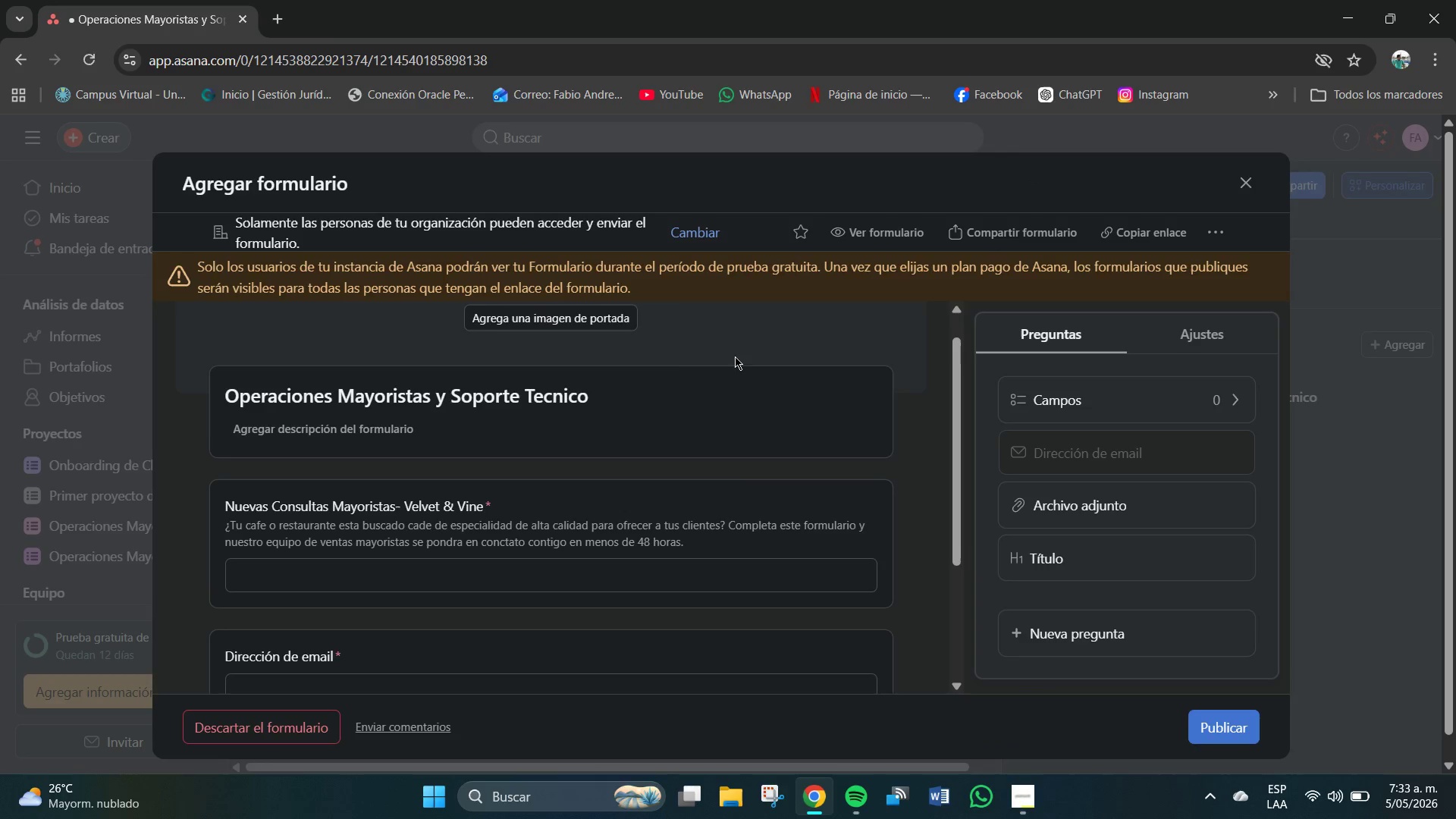 
scroll: coordinate [667, 372], scroll_direction: up, amount: 3.0
 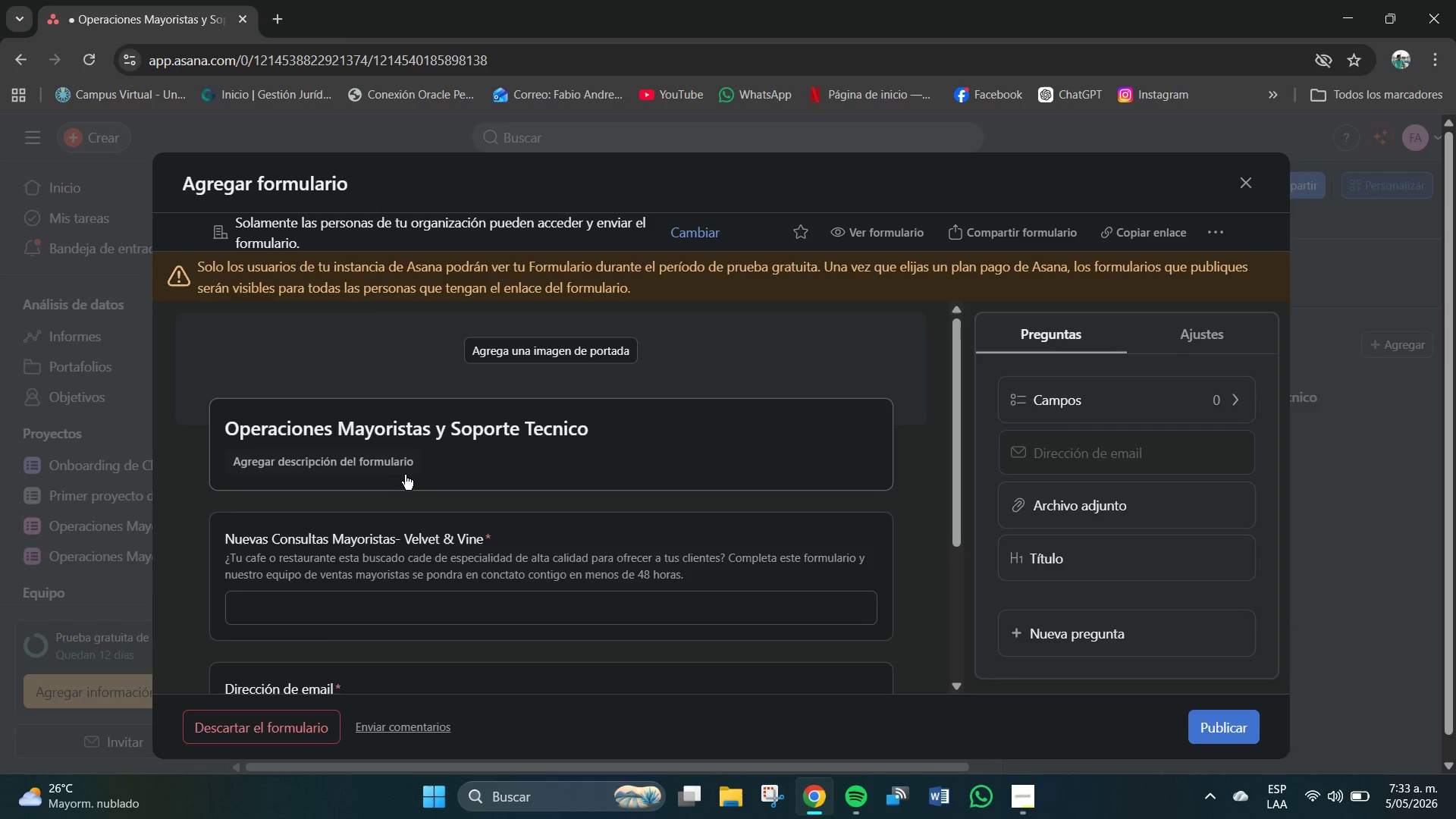 
wait(5.14)
 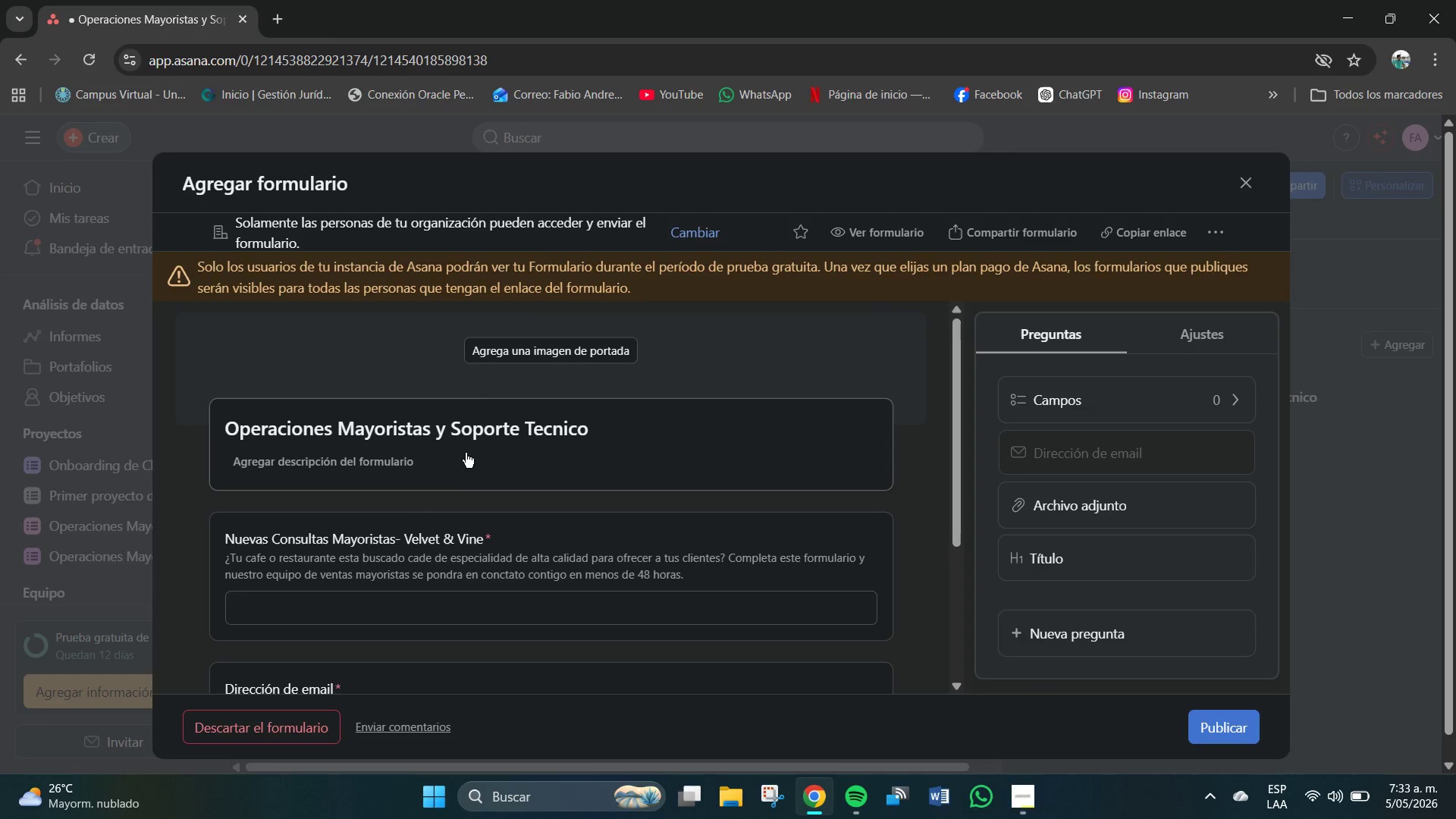 
left_click([542, 454])
 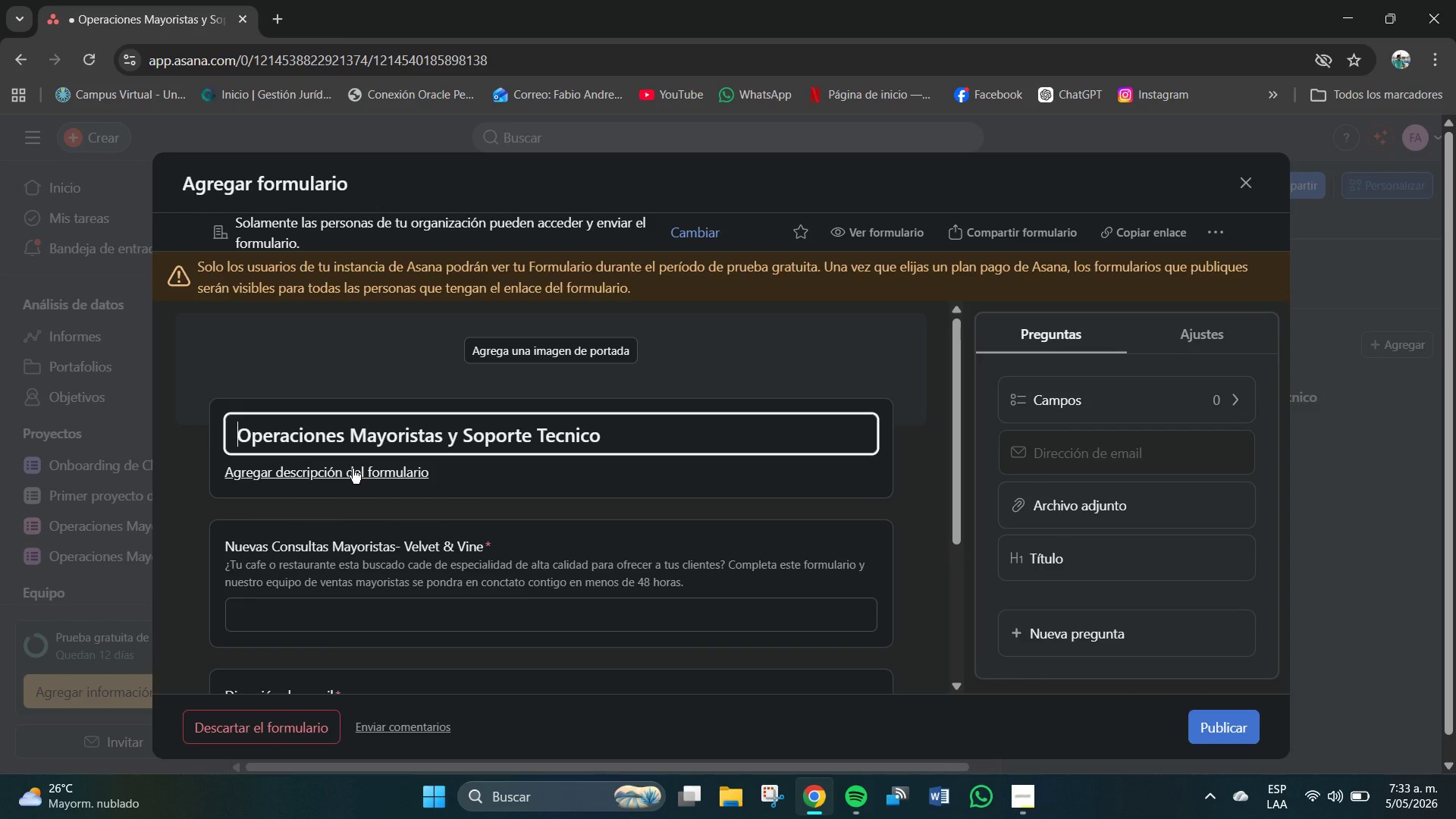 
left_click([457, 576])
 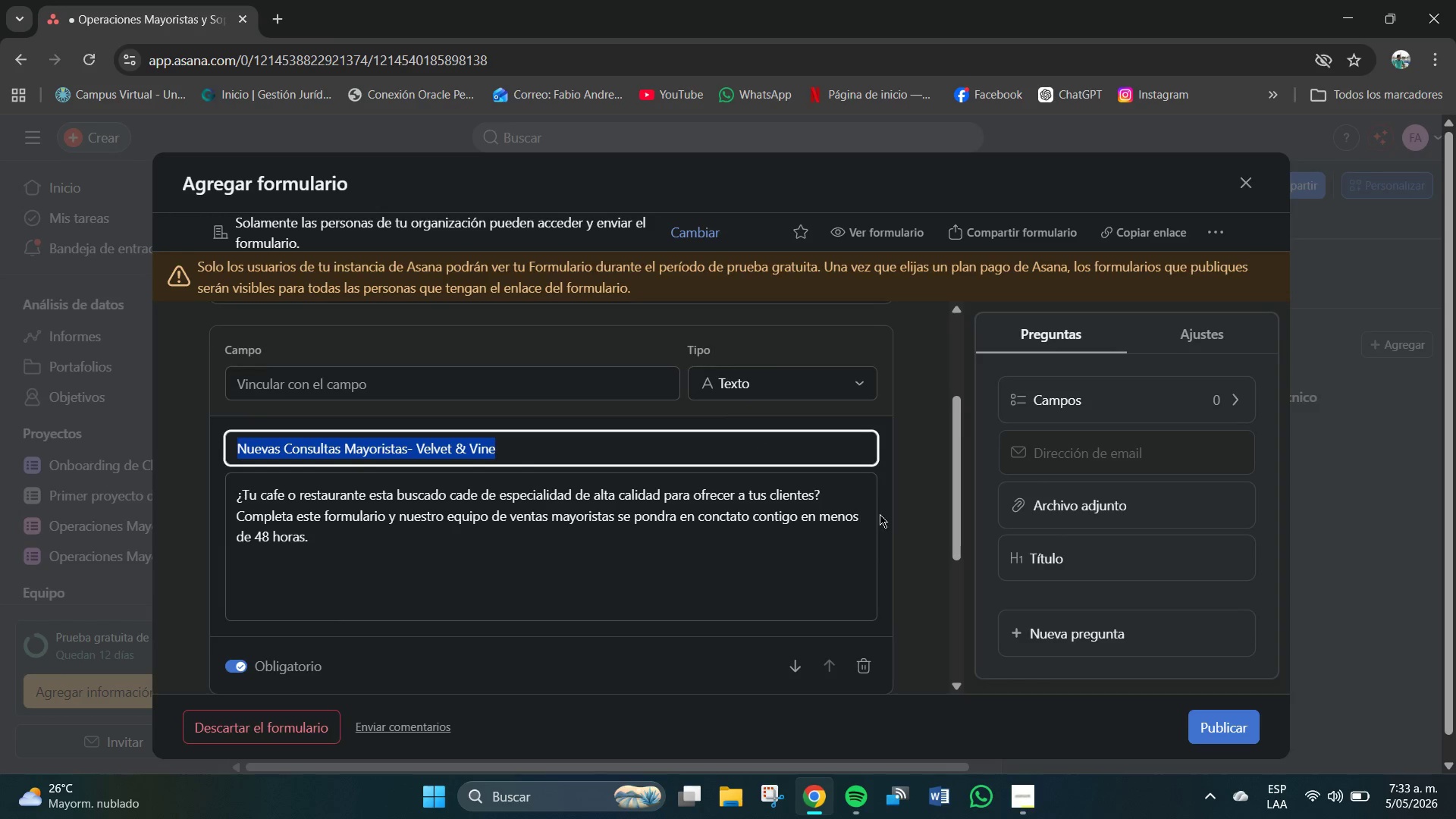 
left_click([909, 512])
 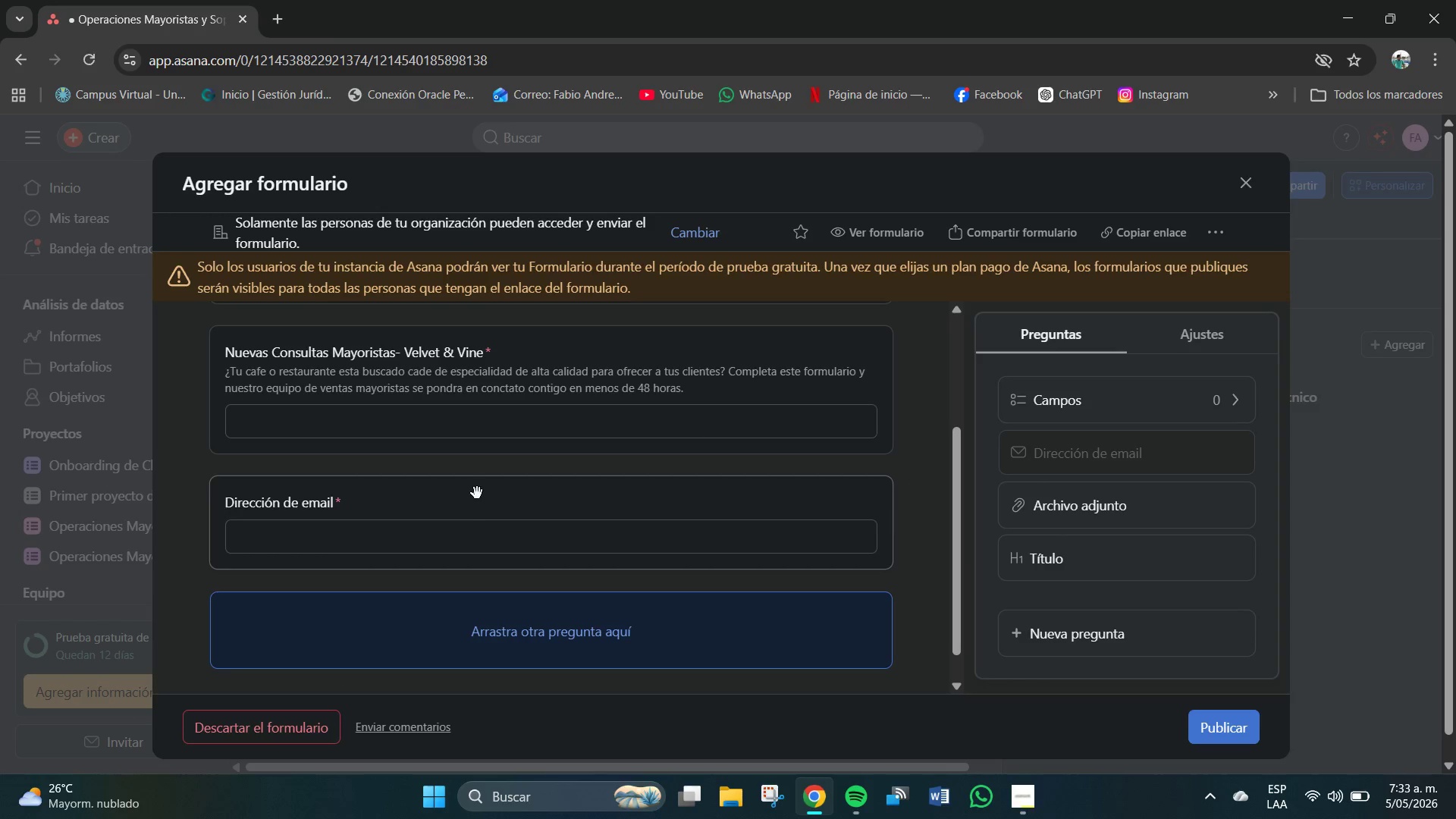 
scroll: coordinate [473, 488], scroll_direction: up, amount: 2.0
 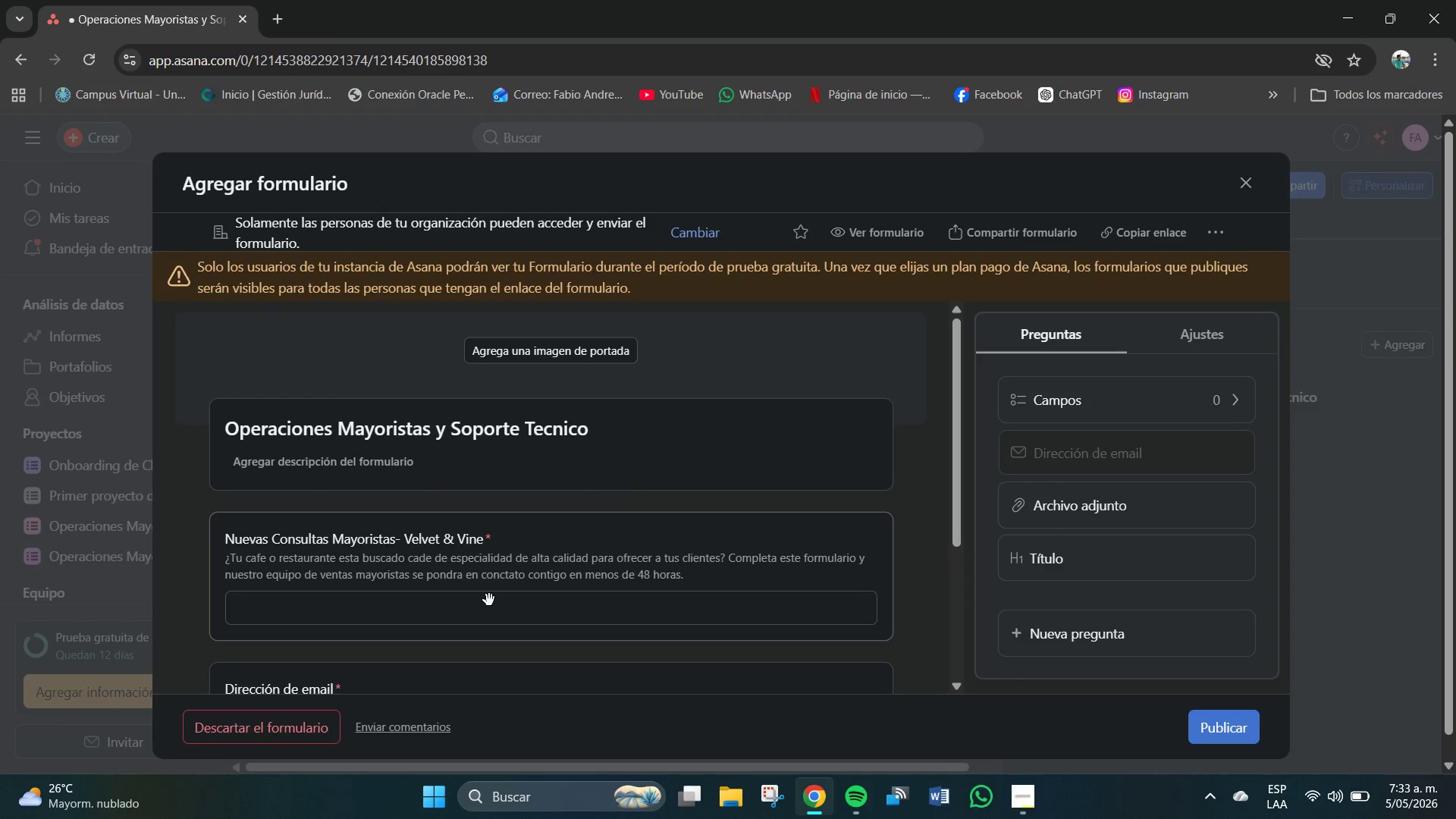 
scroll: coordinate [813, 590], scroll_direction: down, amount: 4.0
 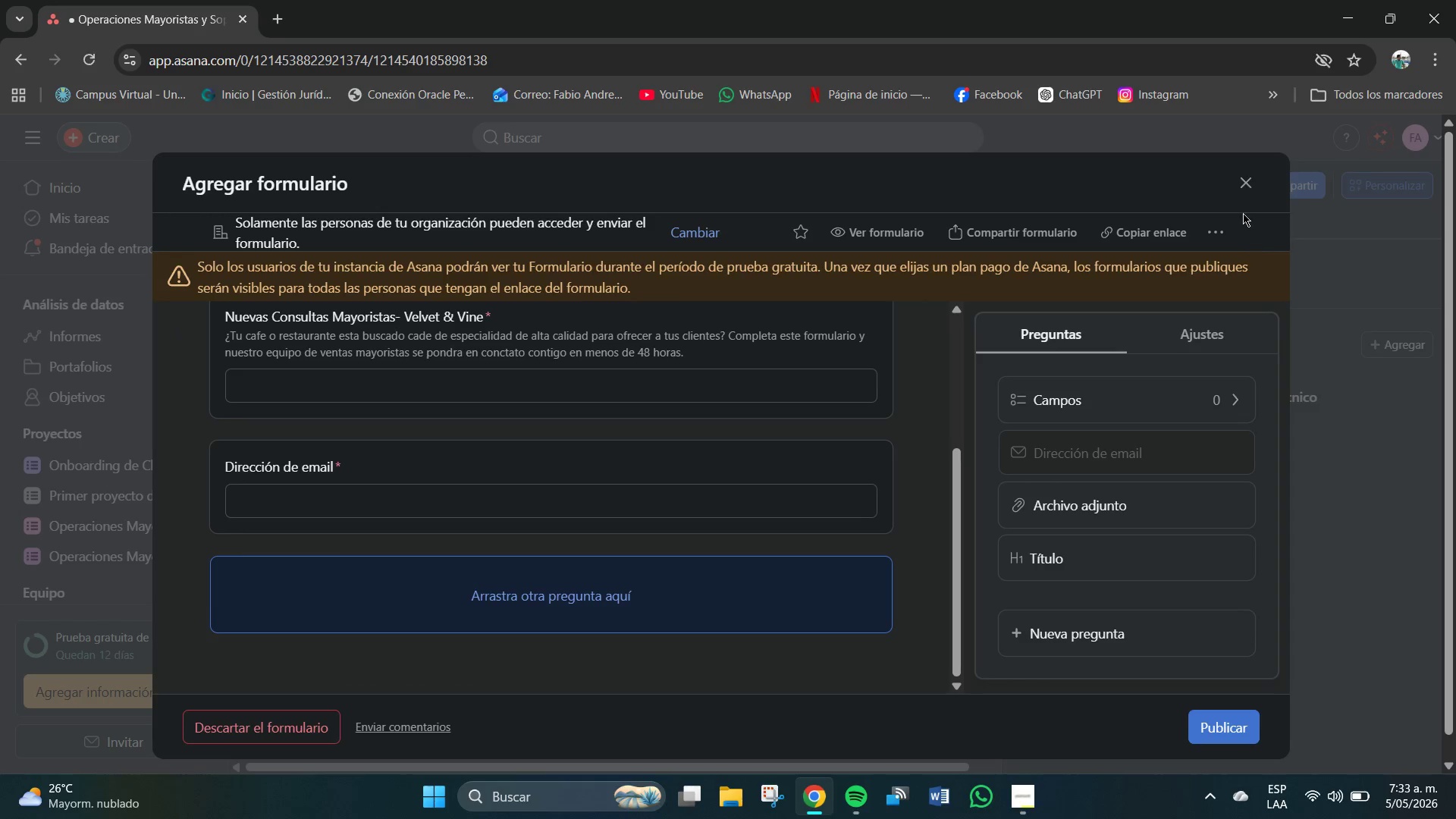 
left_click([1245, 188])
 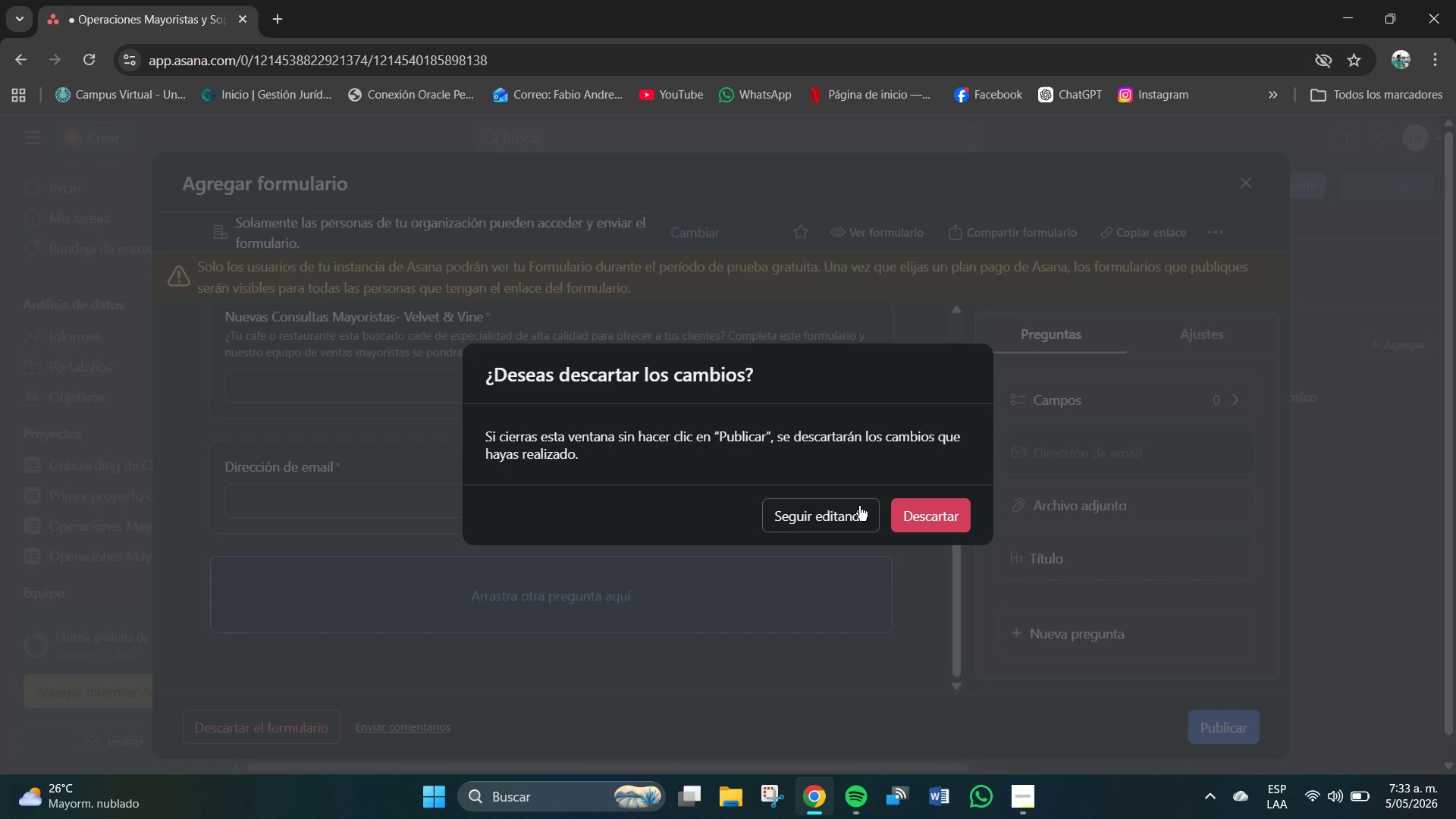 
left_click([921, 519])
 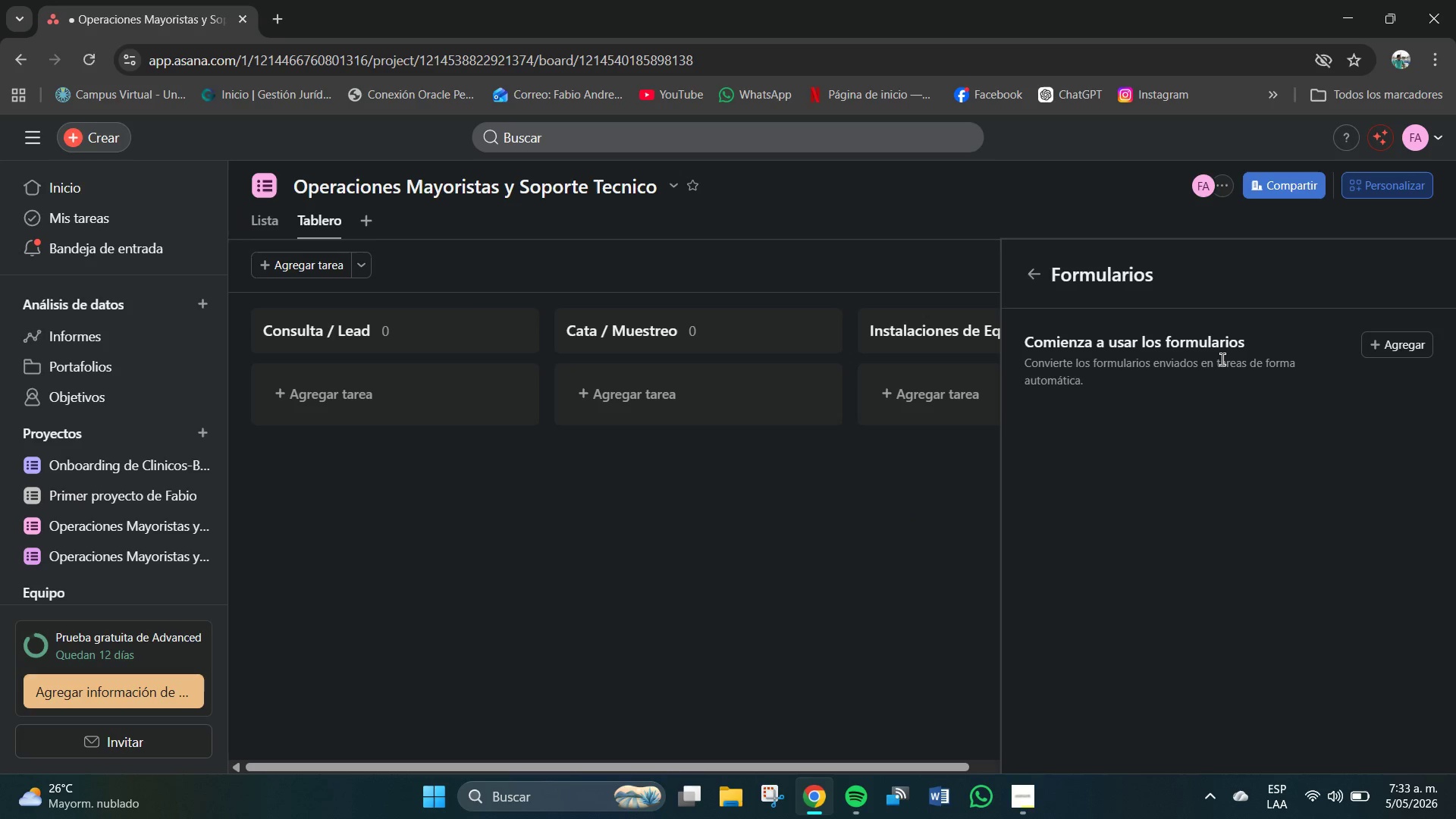 
left_click([829, 510])
 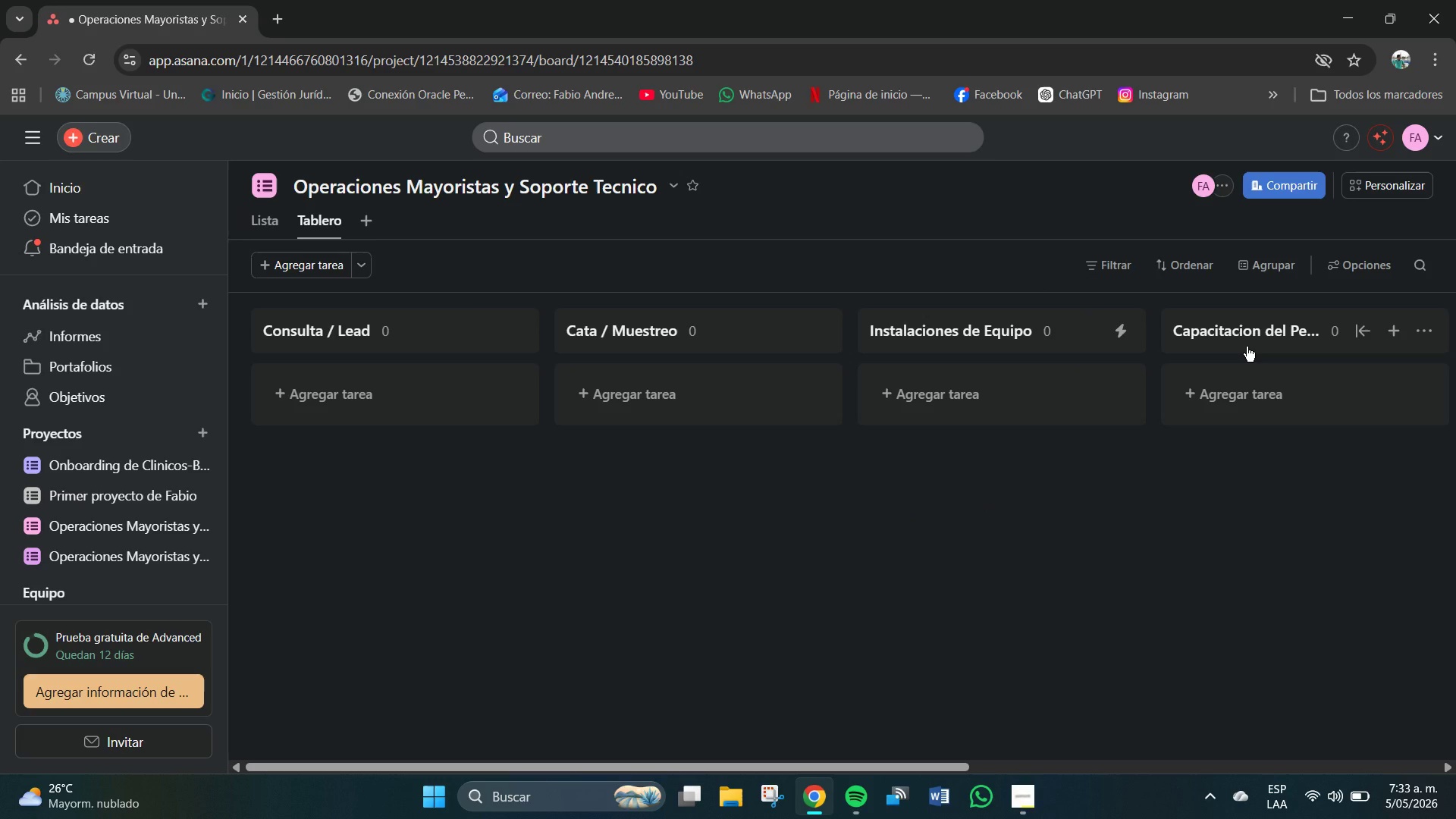 
wait(6.34)
 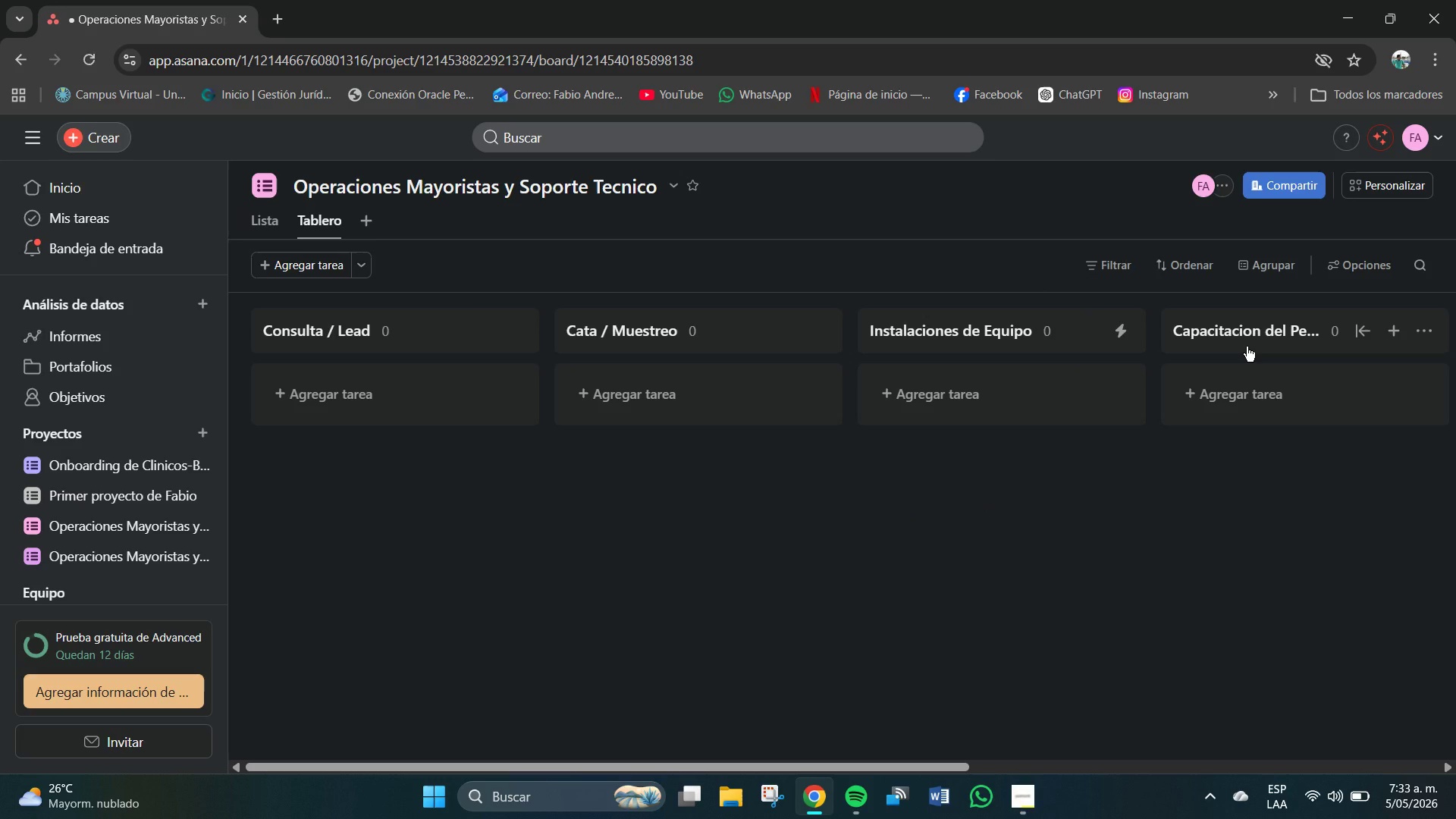 
scroll: coordinate [1044, 550], scroll_direction: up, amount: 1.0
 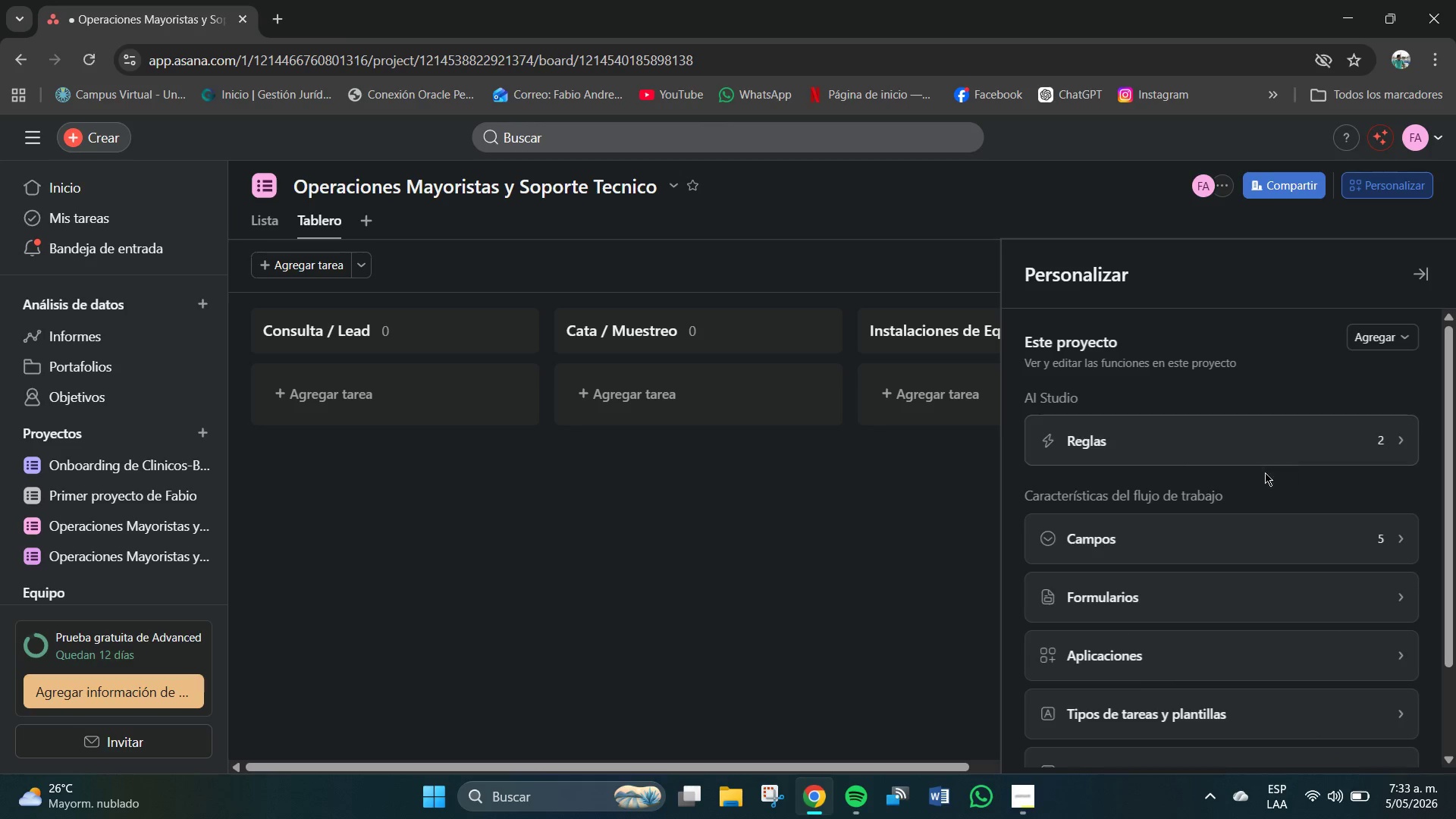 
scroll: coordinate [1160, 570], scroll_direction: down, amount: 1.0
 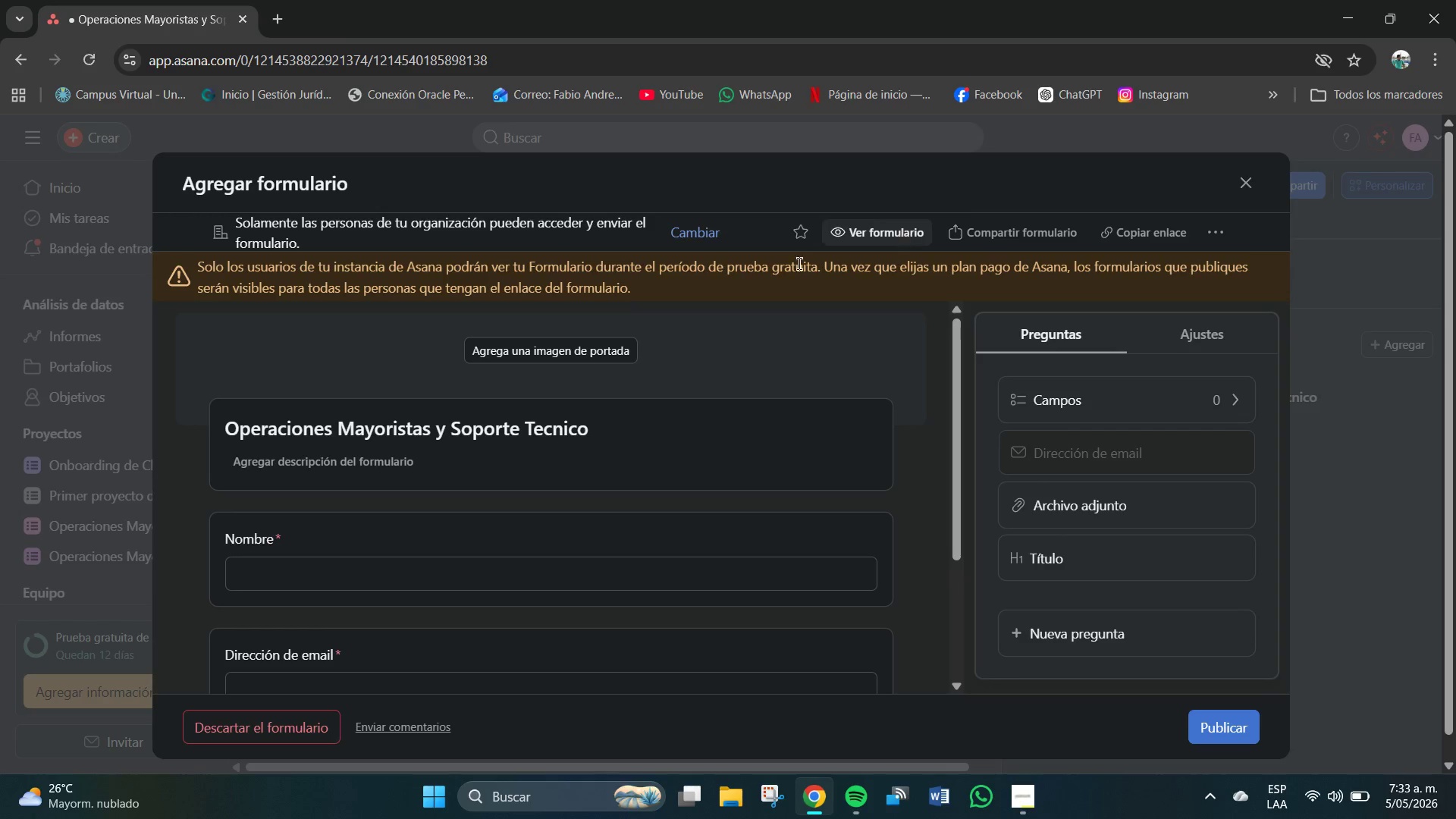 
wait(6.6)
 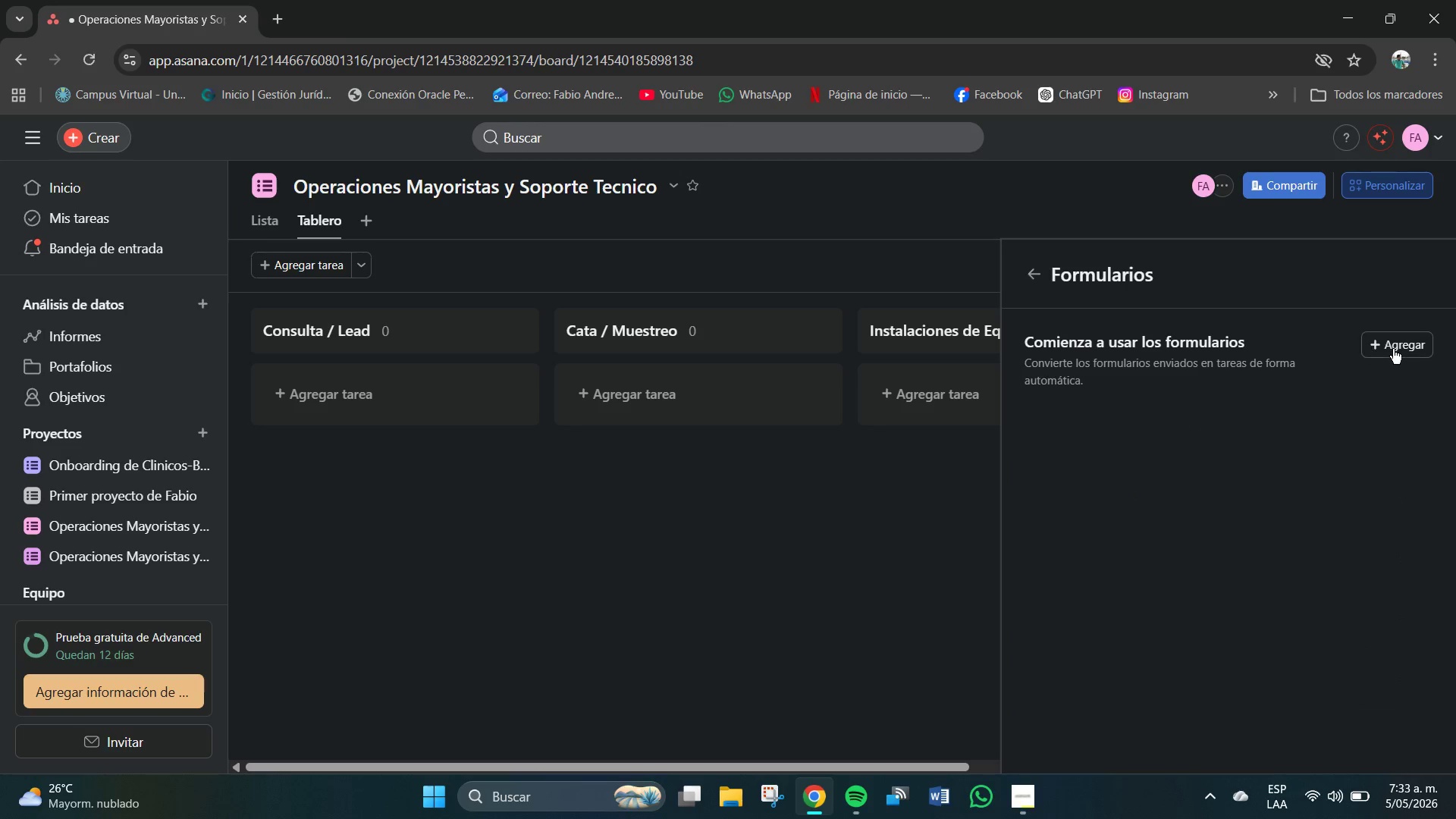 
scroll: coordinate [566, 333], scroll_direction: none, amount: 0.0
 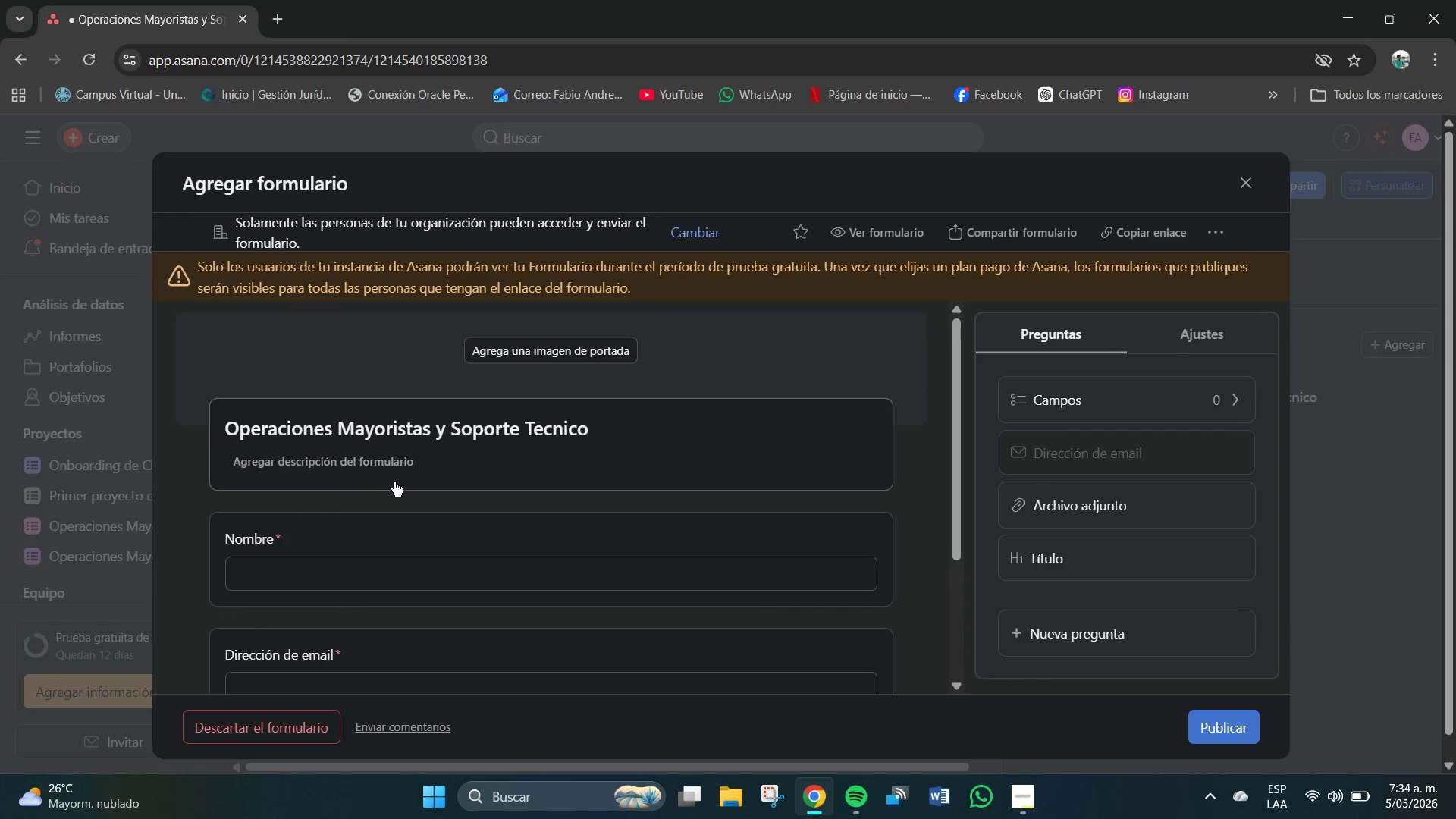 
left_click([410, 469])
 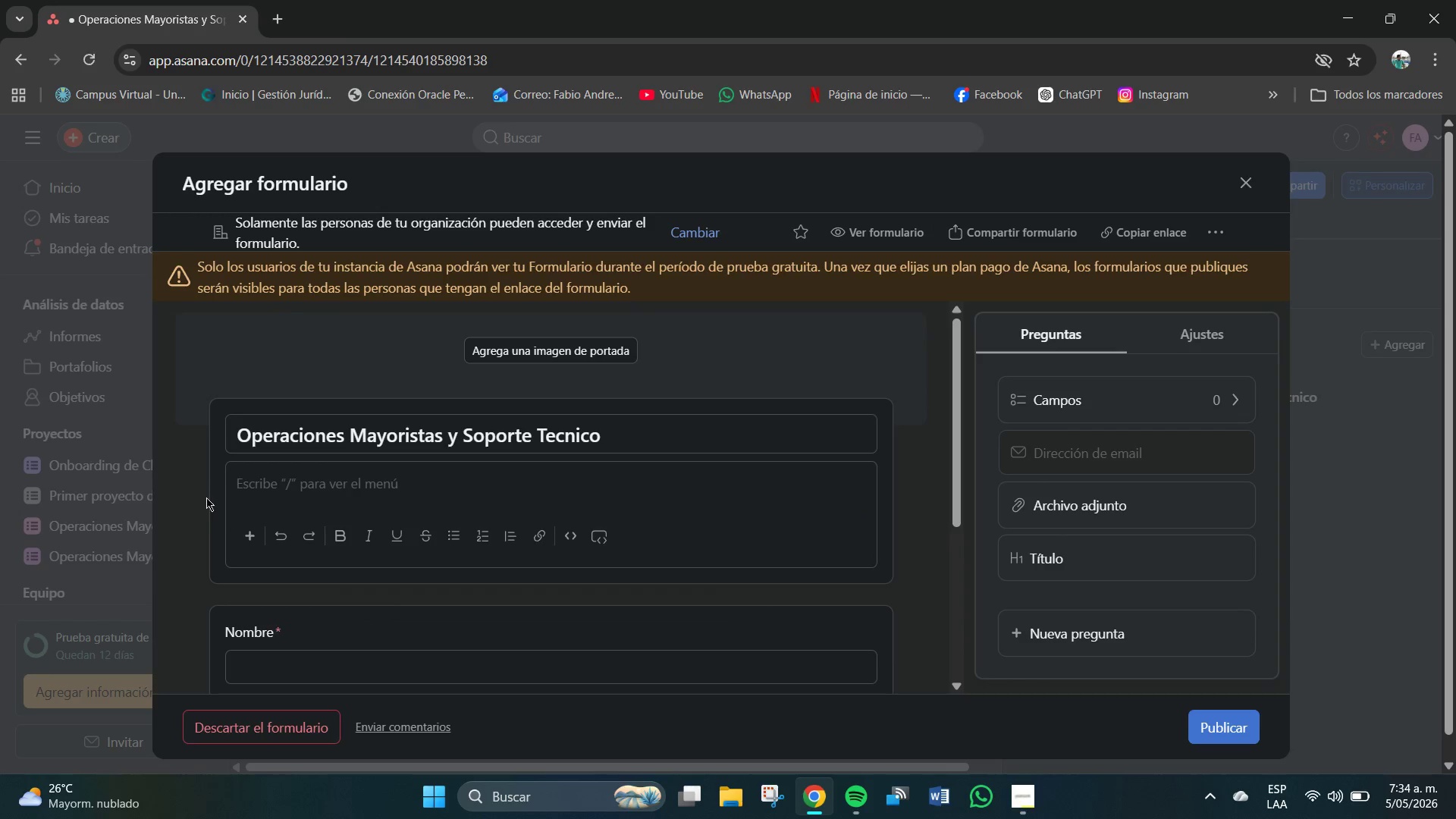 
left_click([193, 497])
 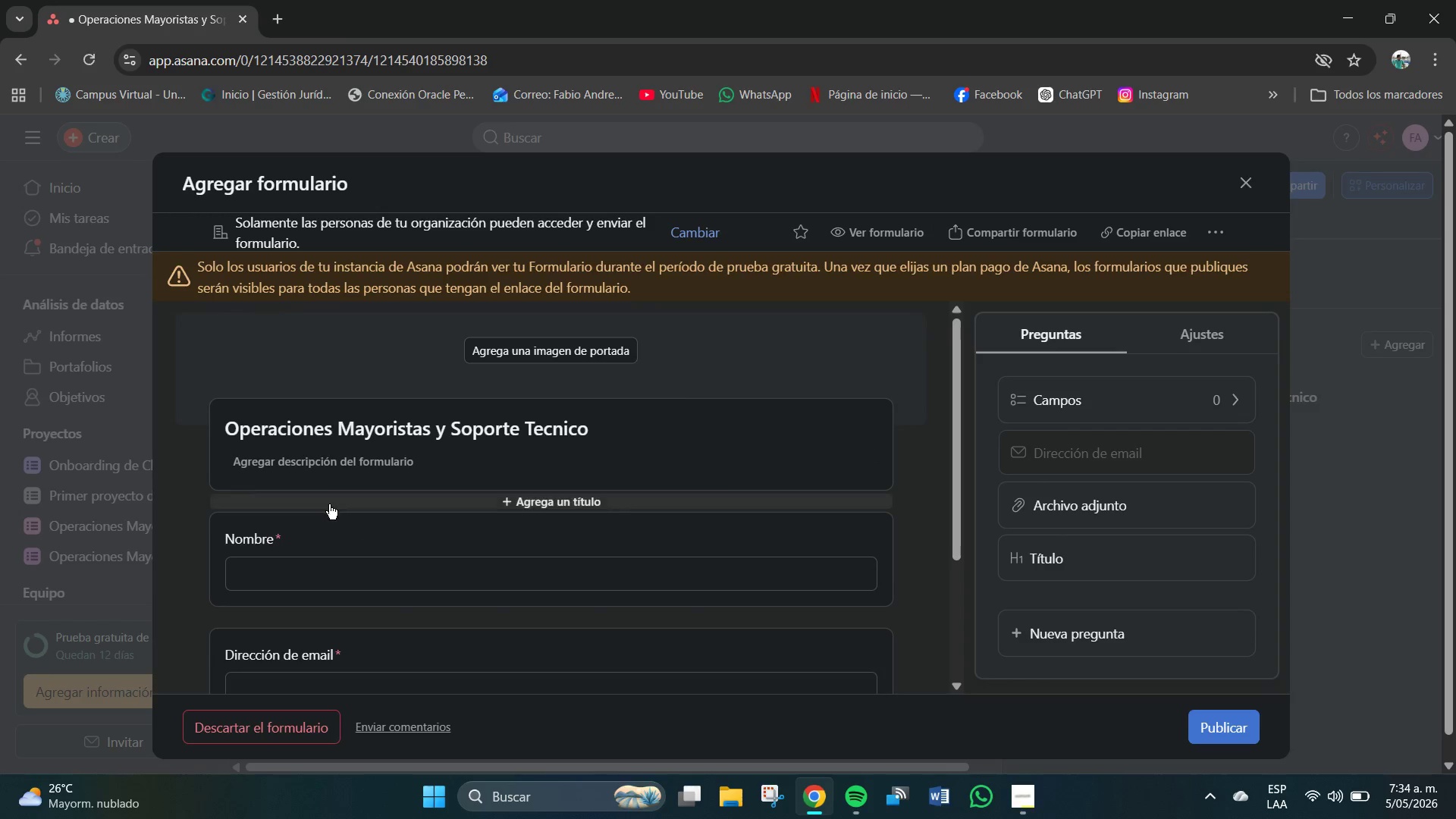 
scroll: coordinate [416, 516], scroll_direction: down, amount: 2.0
 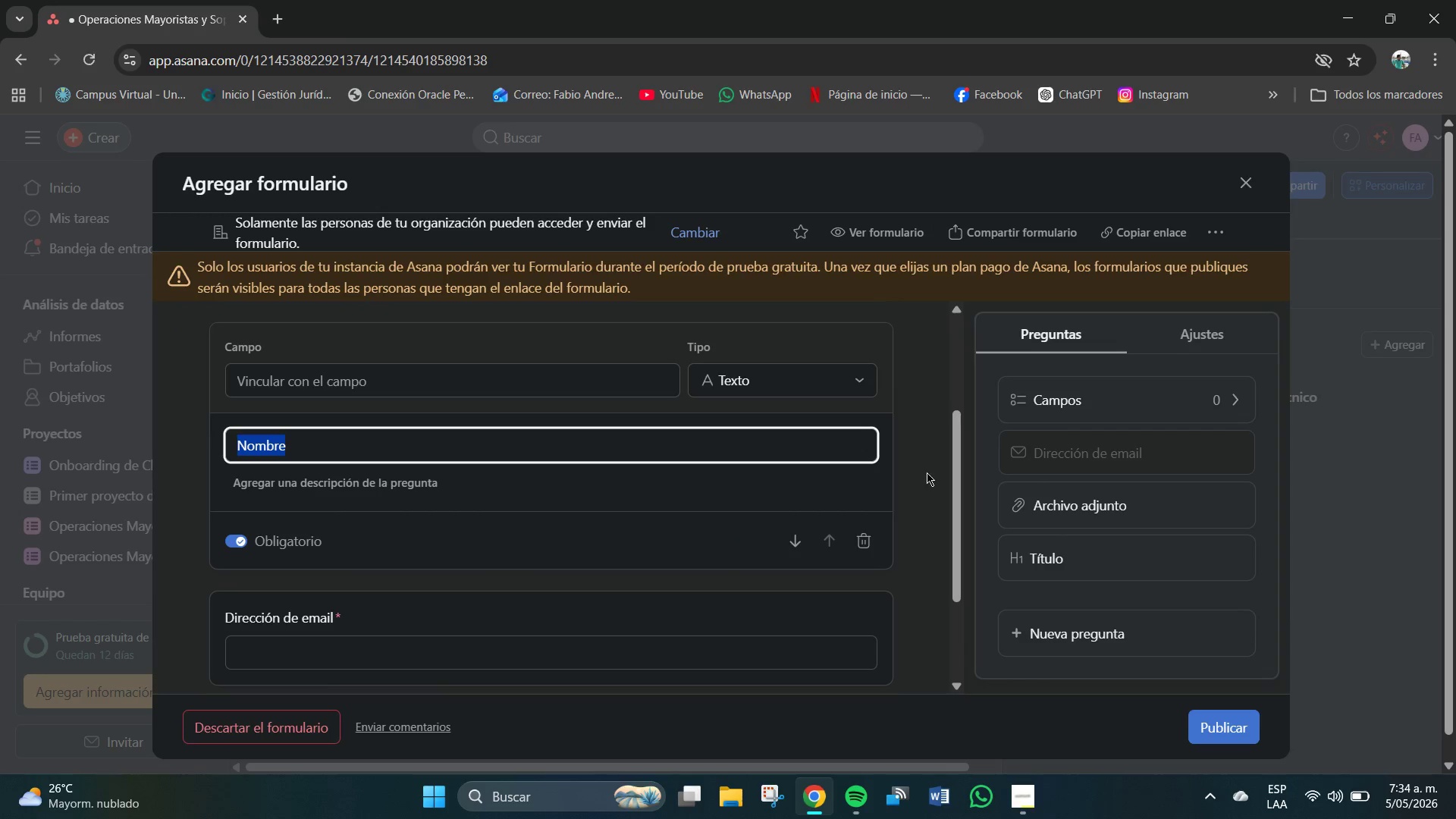 
left_click([931, 470])
 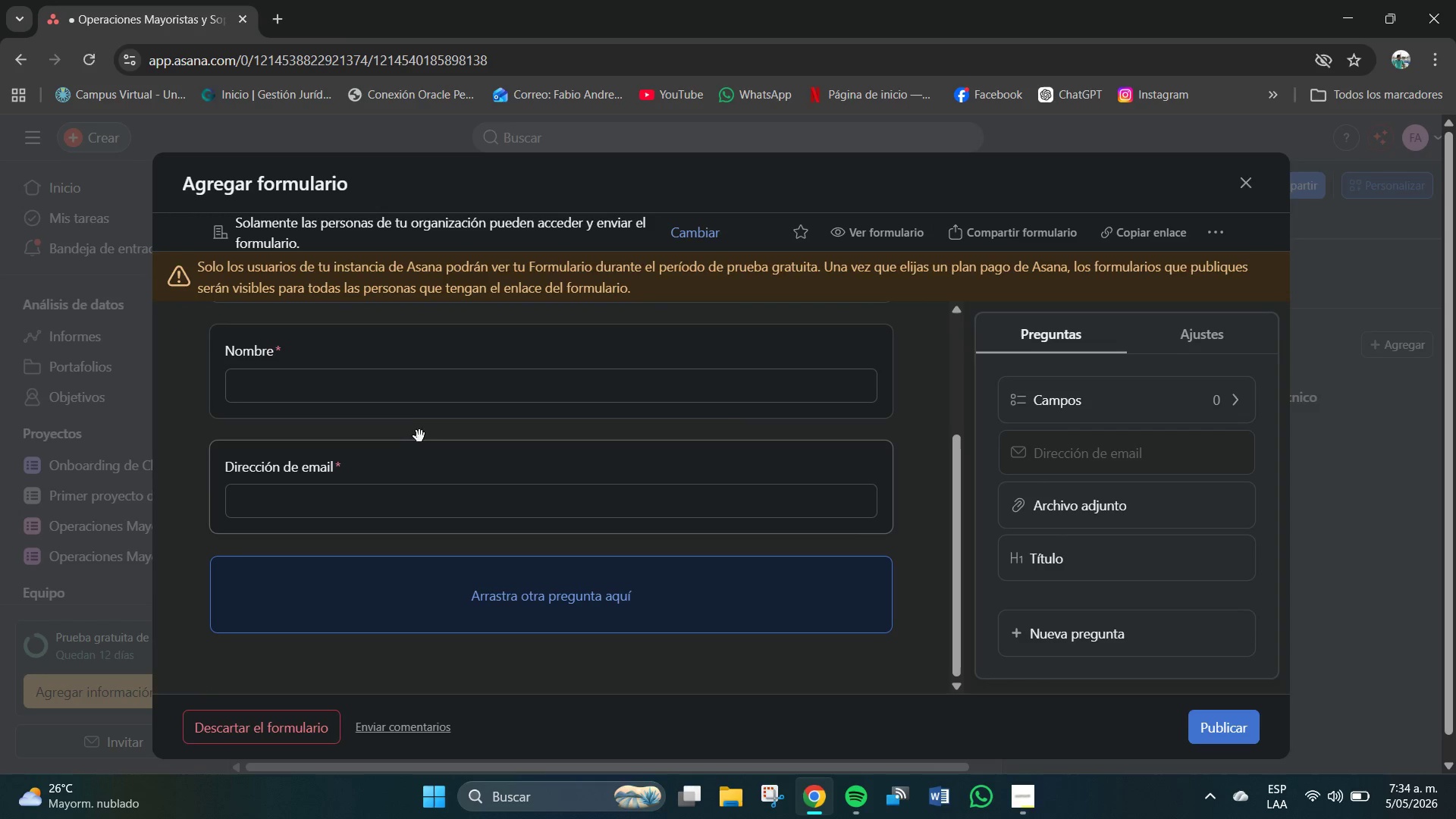 
scroll: coordinate [403, 420], scroll_direction: up, amount: 1.0
 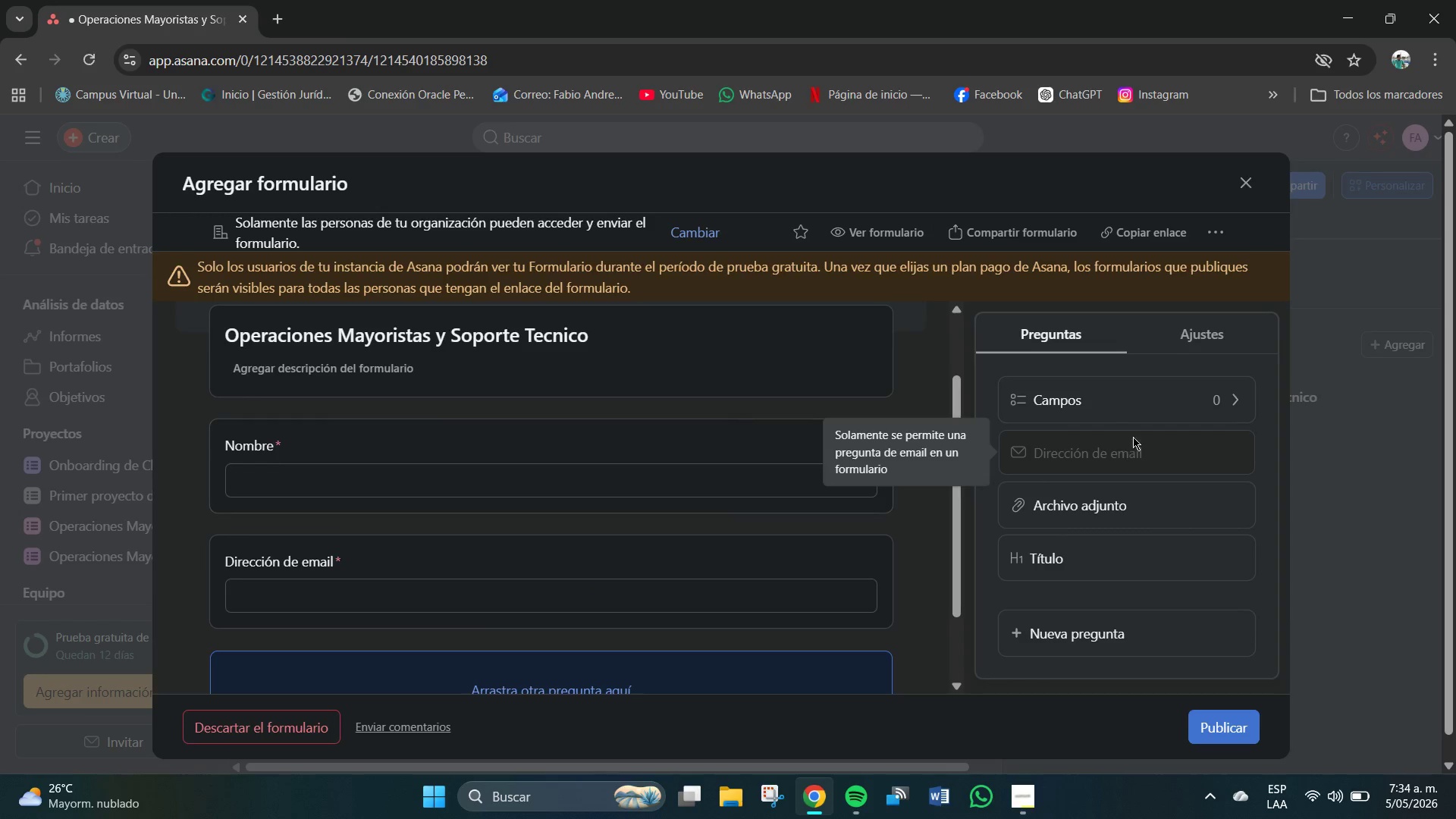 
left_click([1100, 406])
 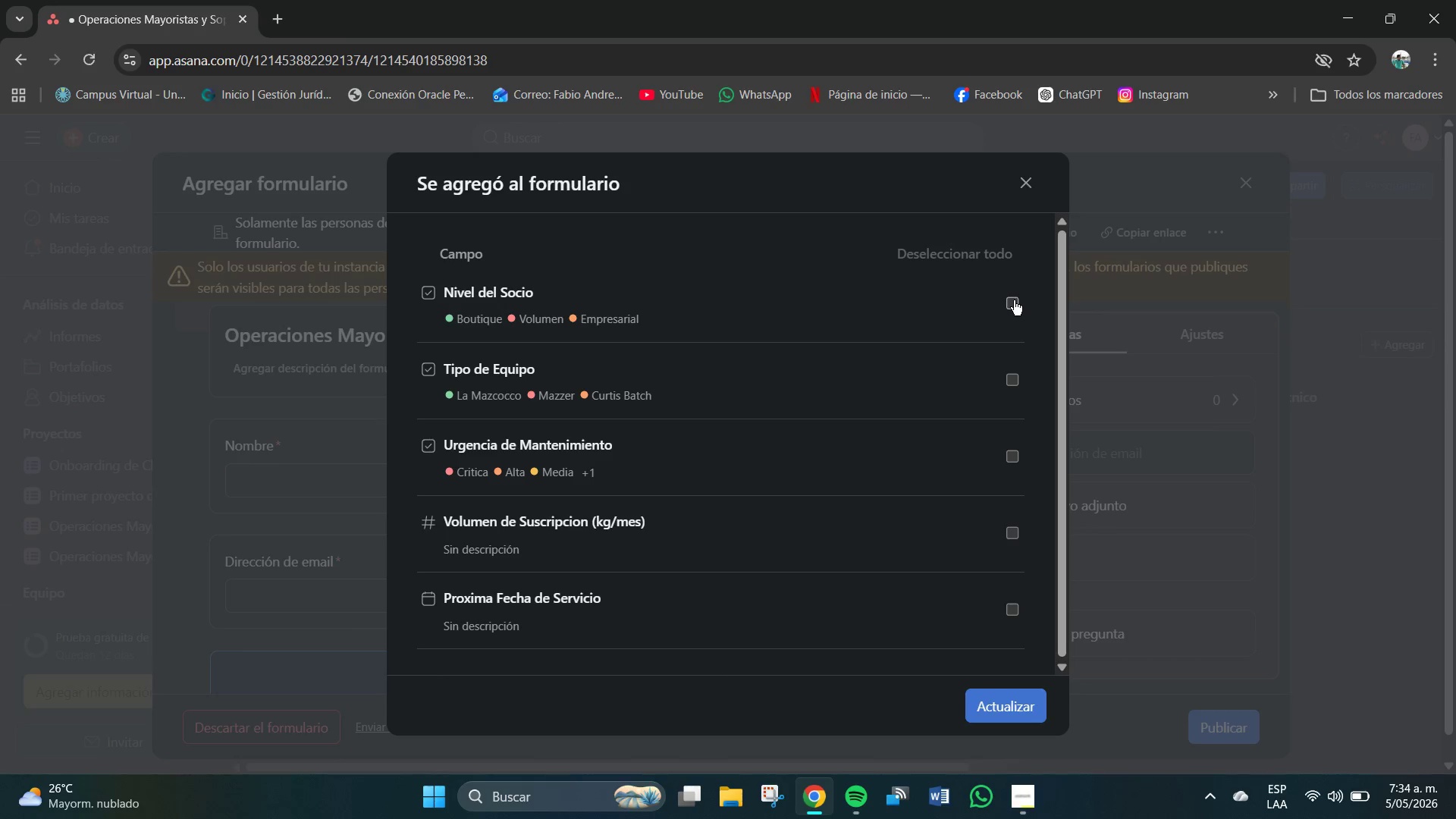 
scroll: coordinate [852, 656], scroll_direction: down, amount: 4.0
 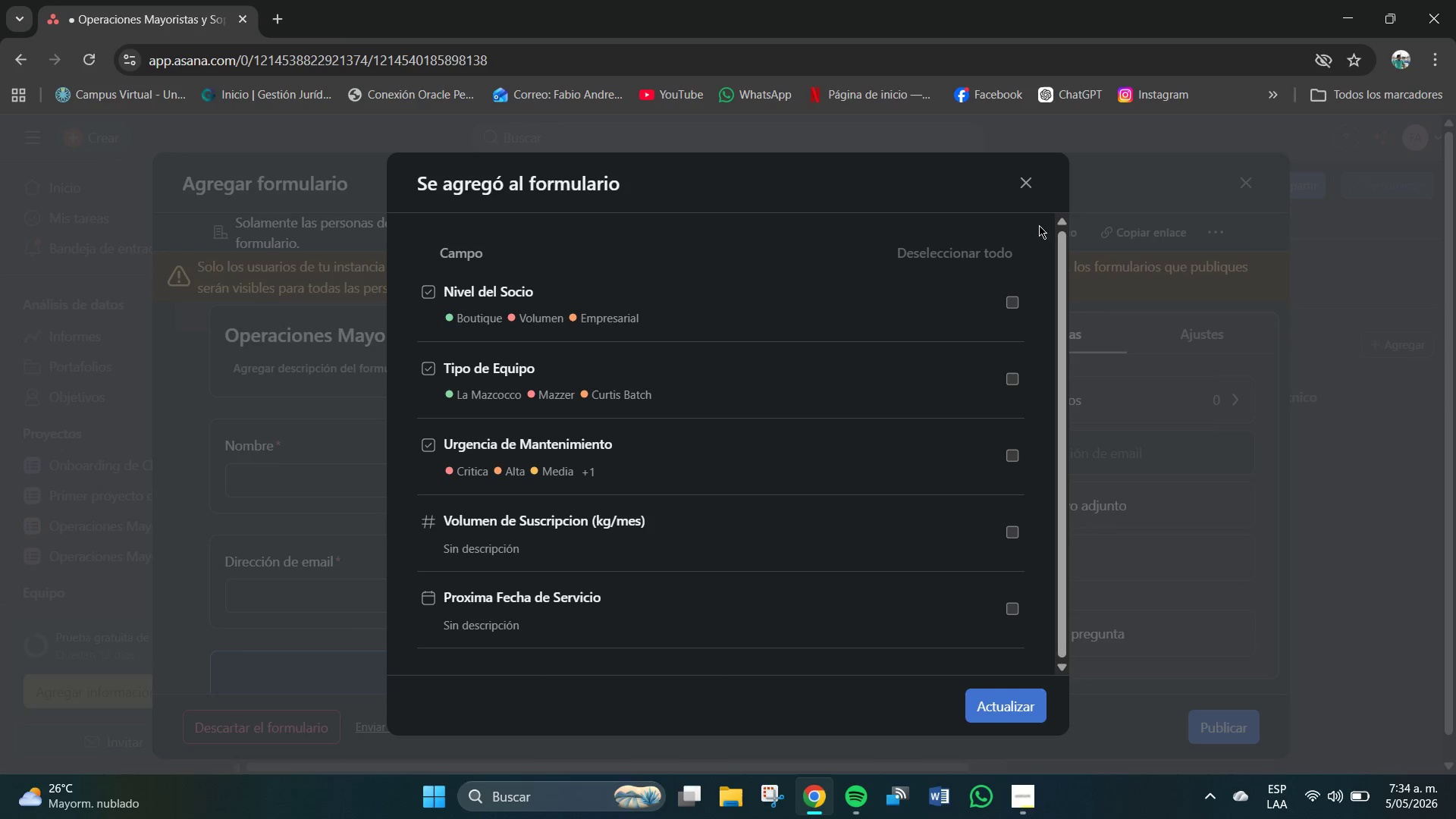 
left_click([1031, 190])
 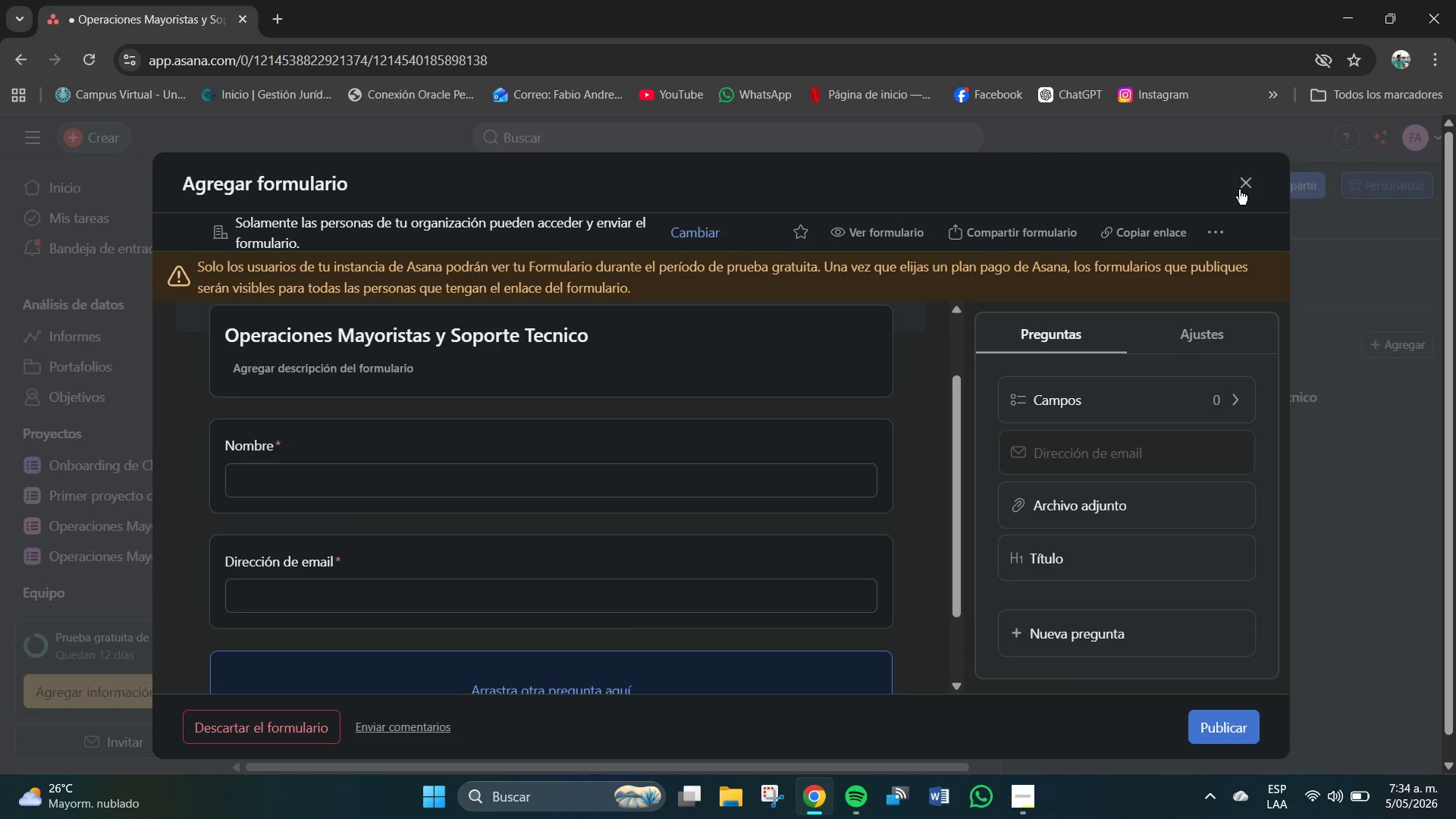 
left_click([1247, 186])
 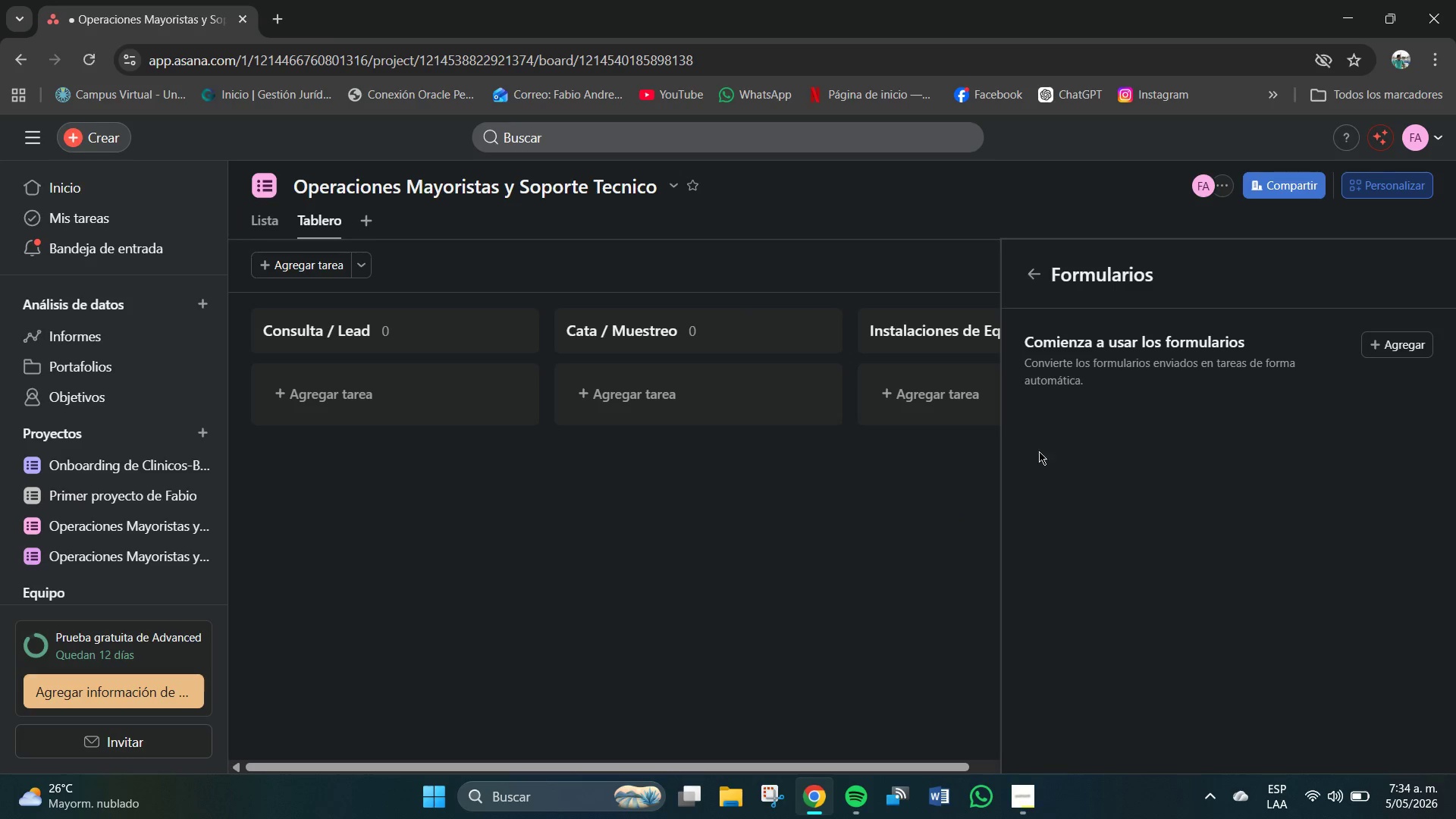 
left_click([1388, 176])
 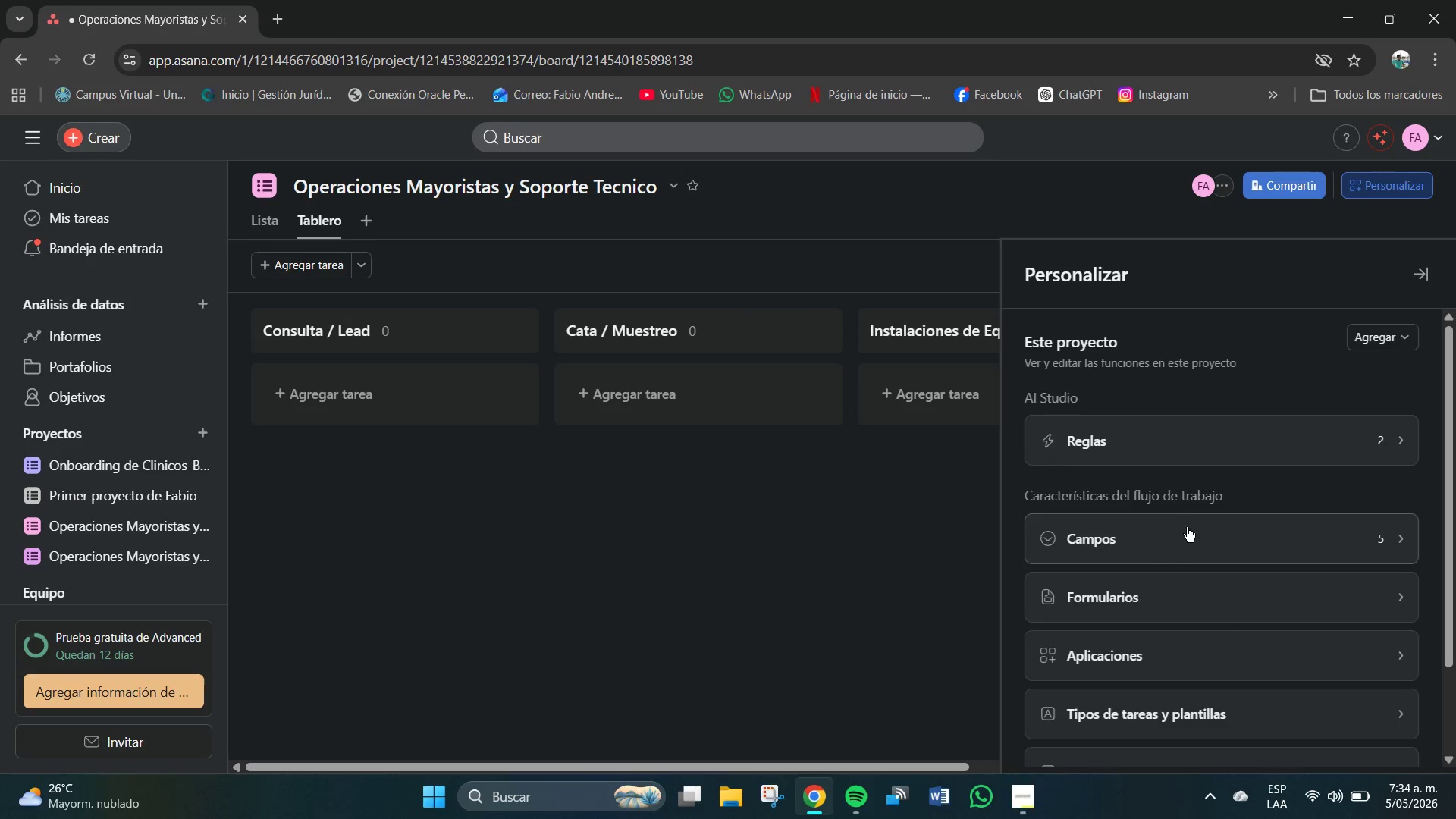 
left_click([1121, 533])
 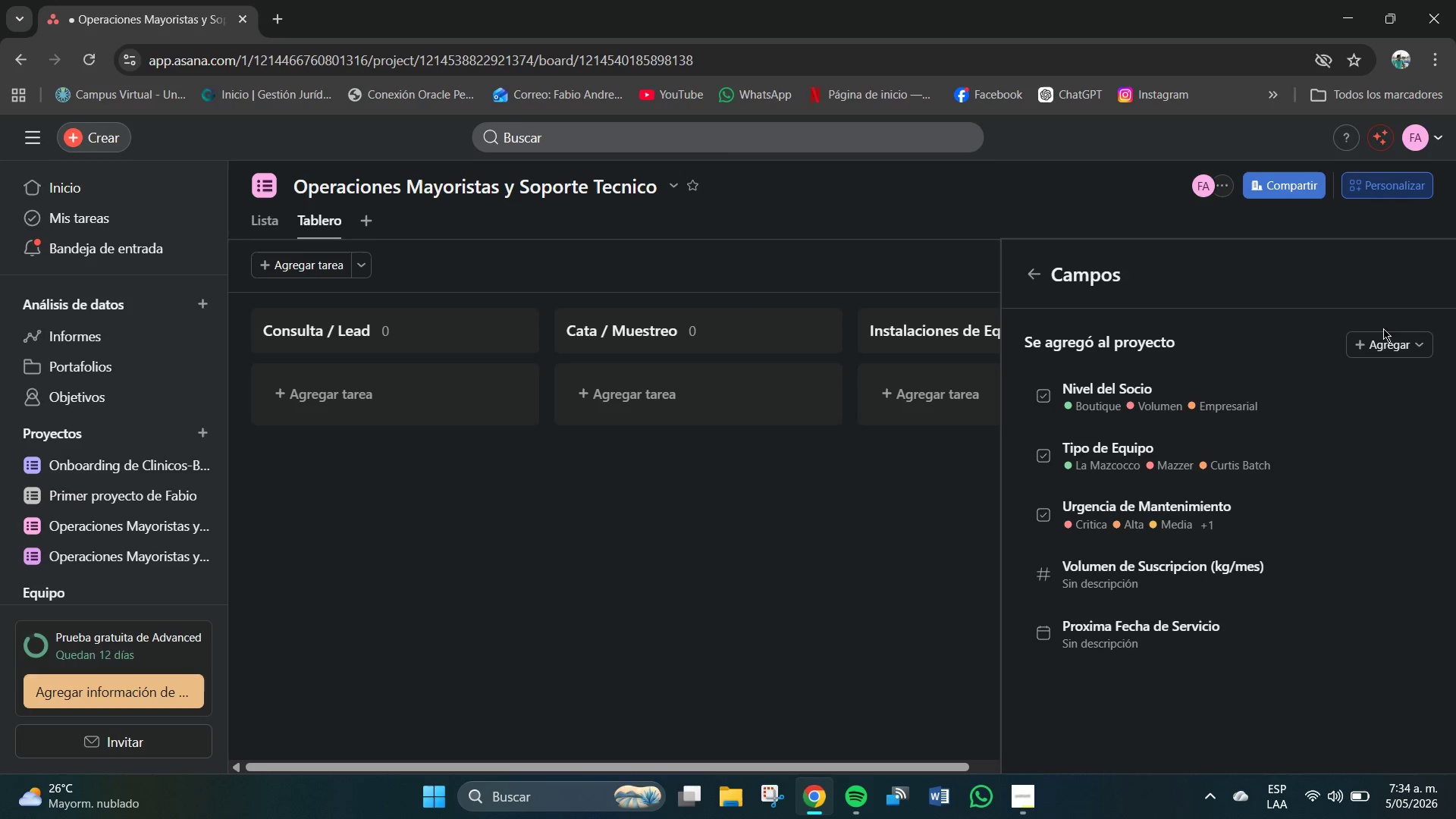 
left_click([1387, 340])
 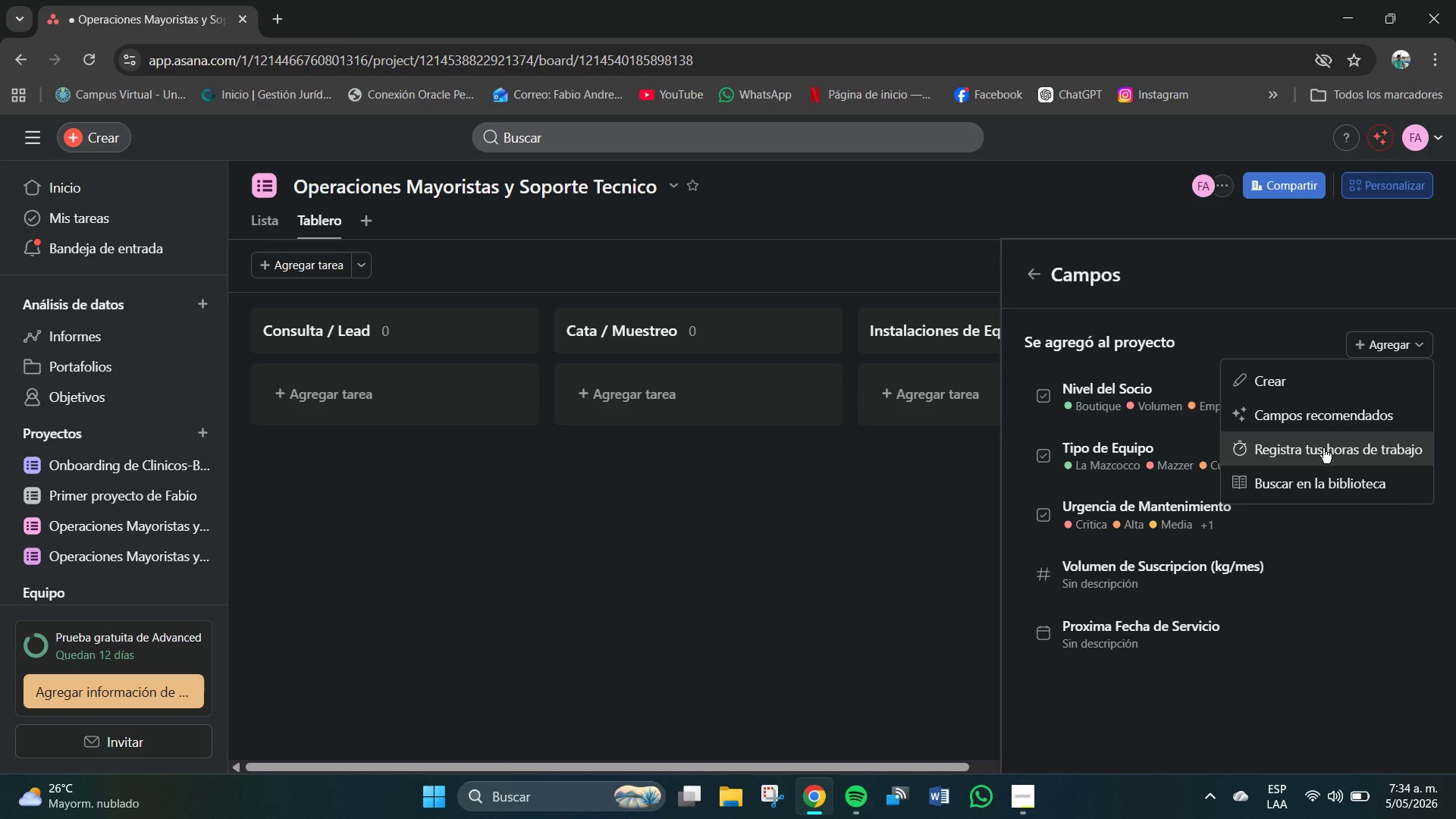 
left_click([1301, 381])
 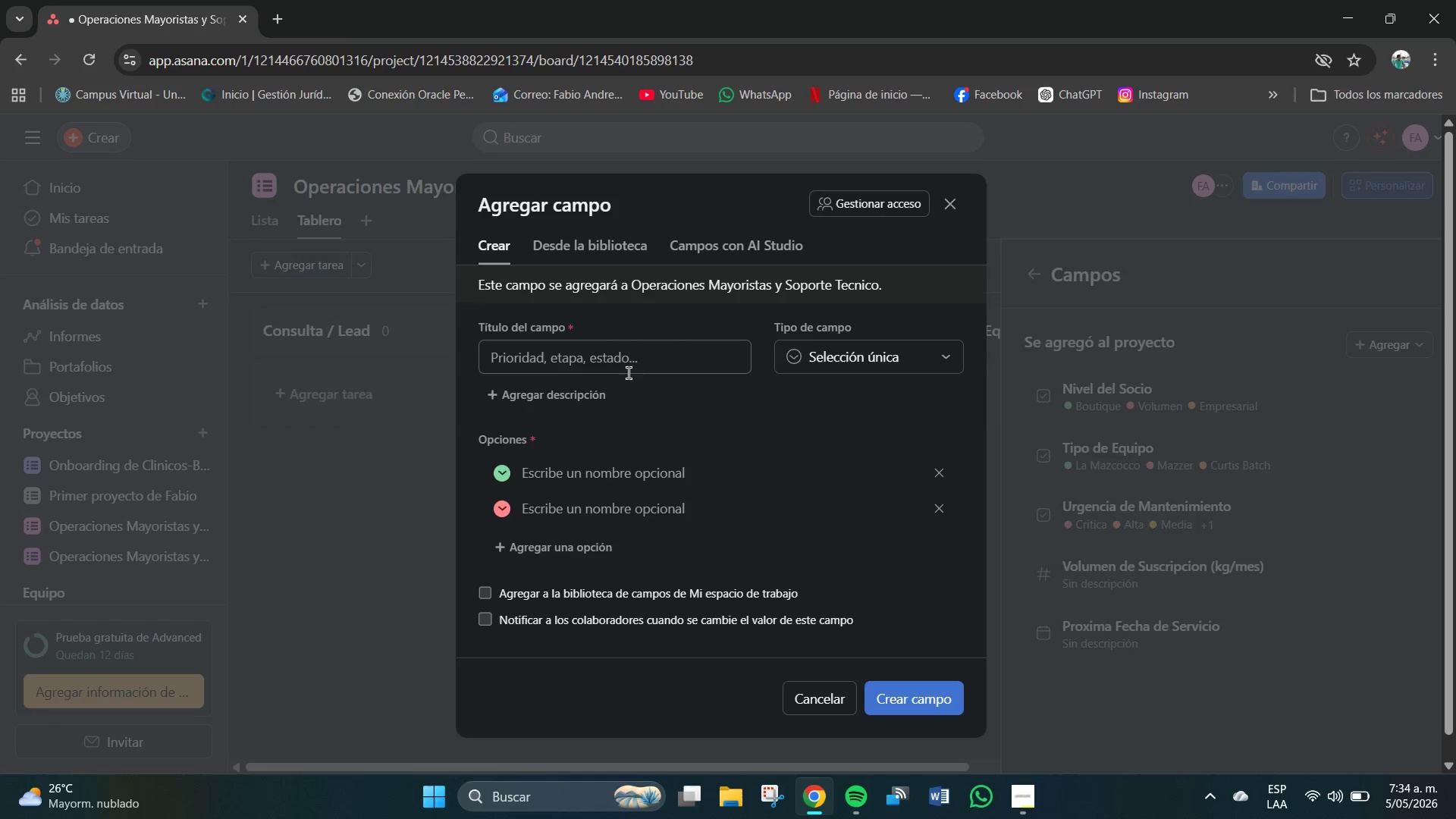 
wait(15.25)
 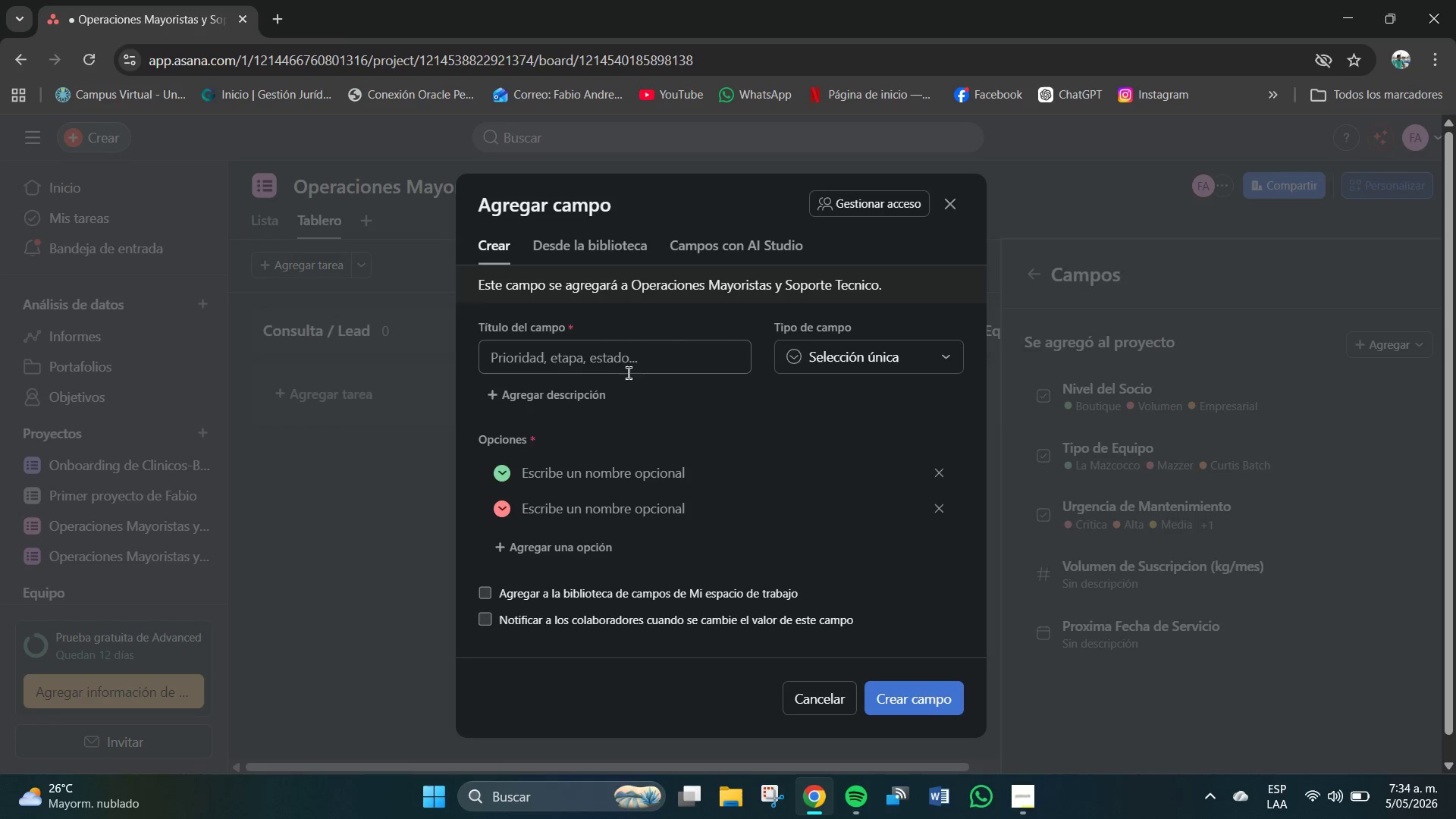 
left_click([1027, 797])